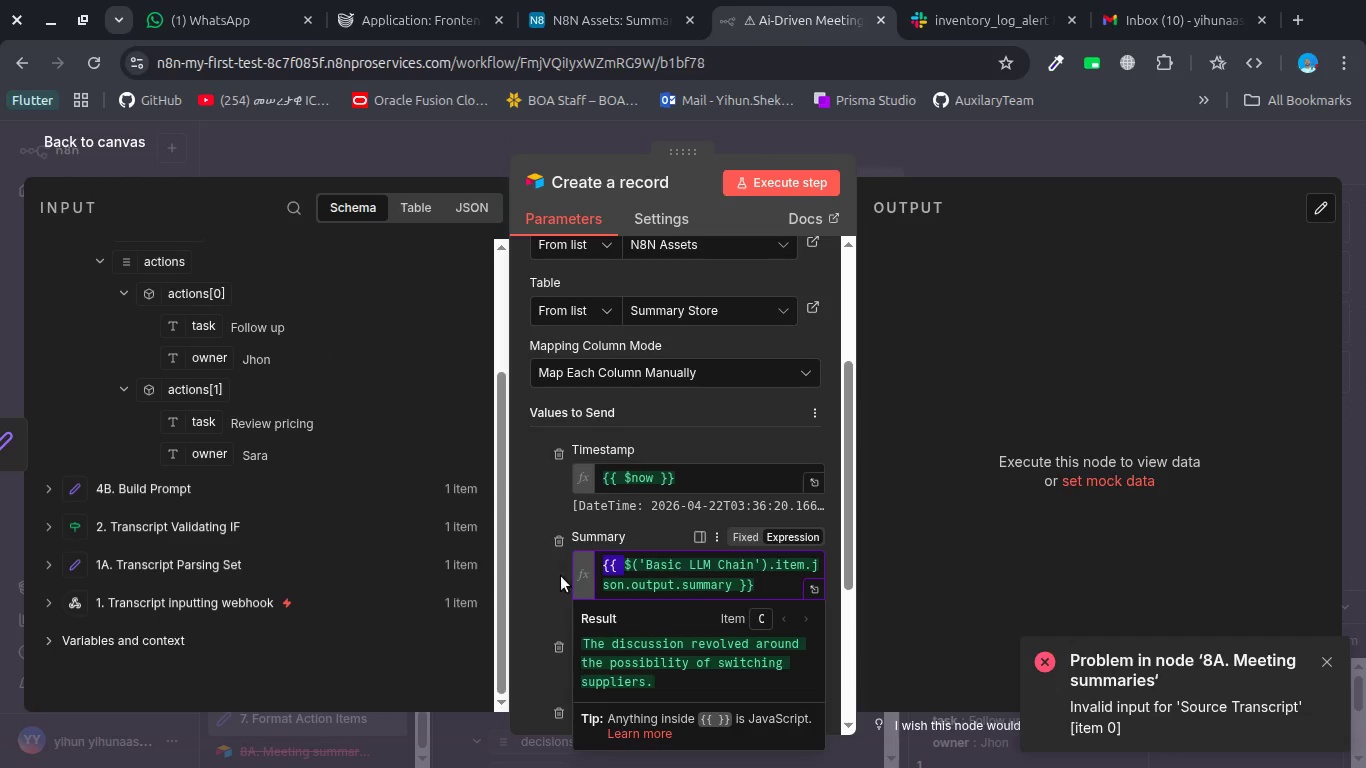 
left_click([563, 577])
 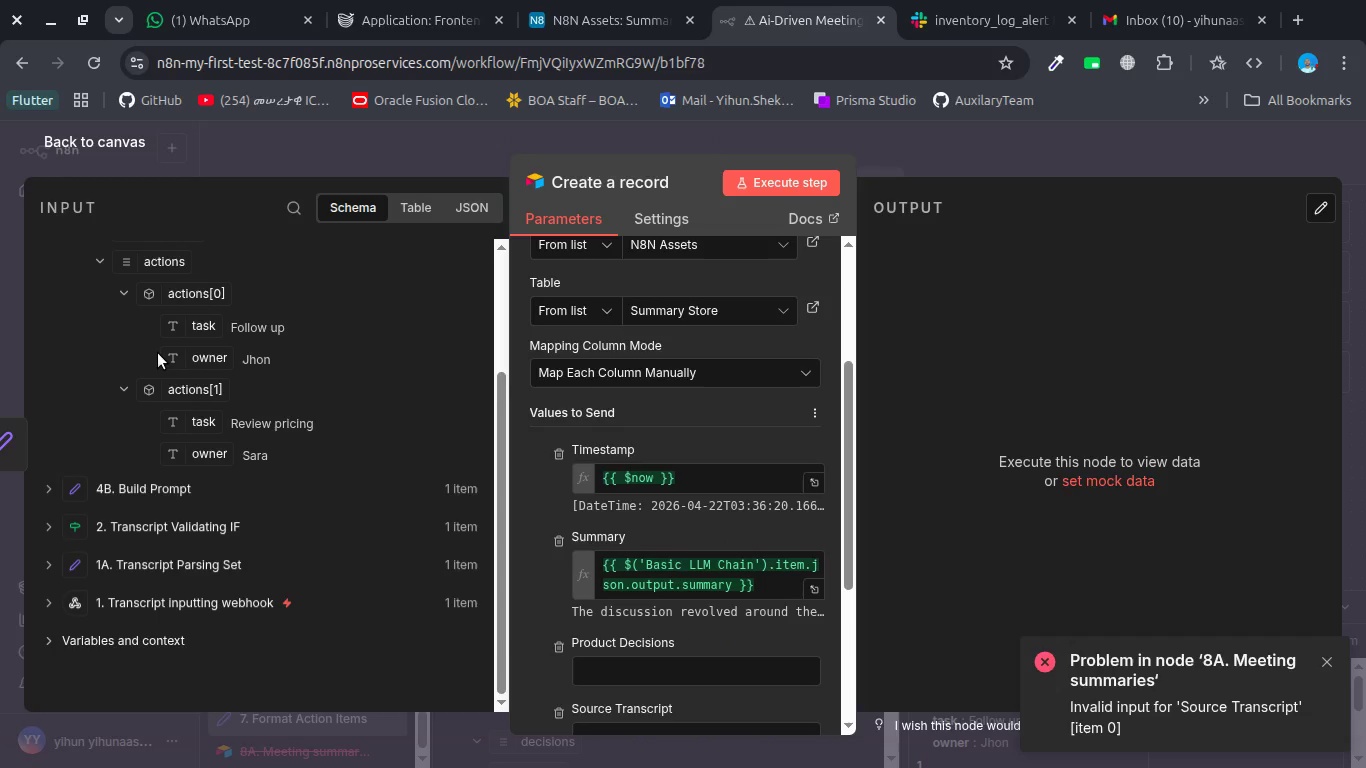 
scroll: coordinate [158, 353], scroll_direction: up, amount: 1.0
 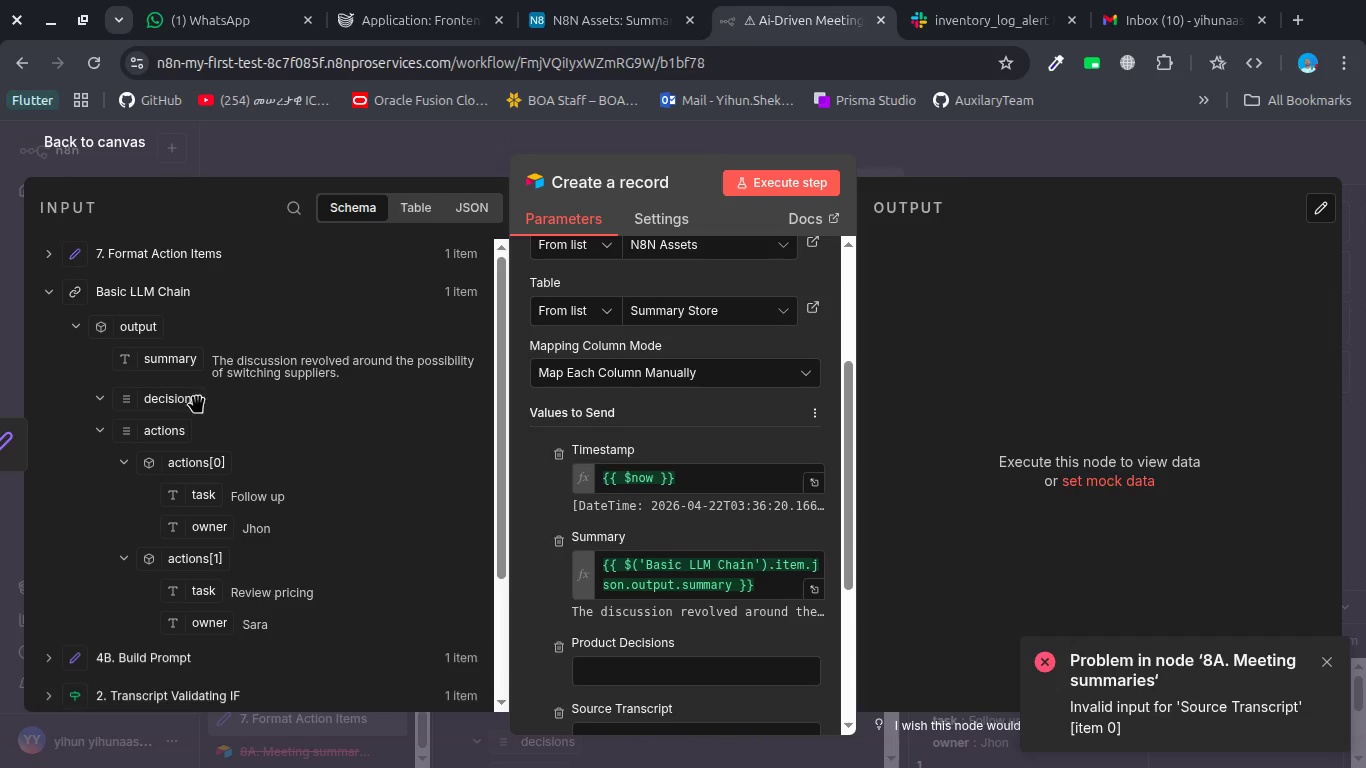 
left_click_drag(start_coordinate=[175, 390], to_coordinate=[619, 665])
 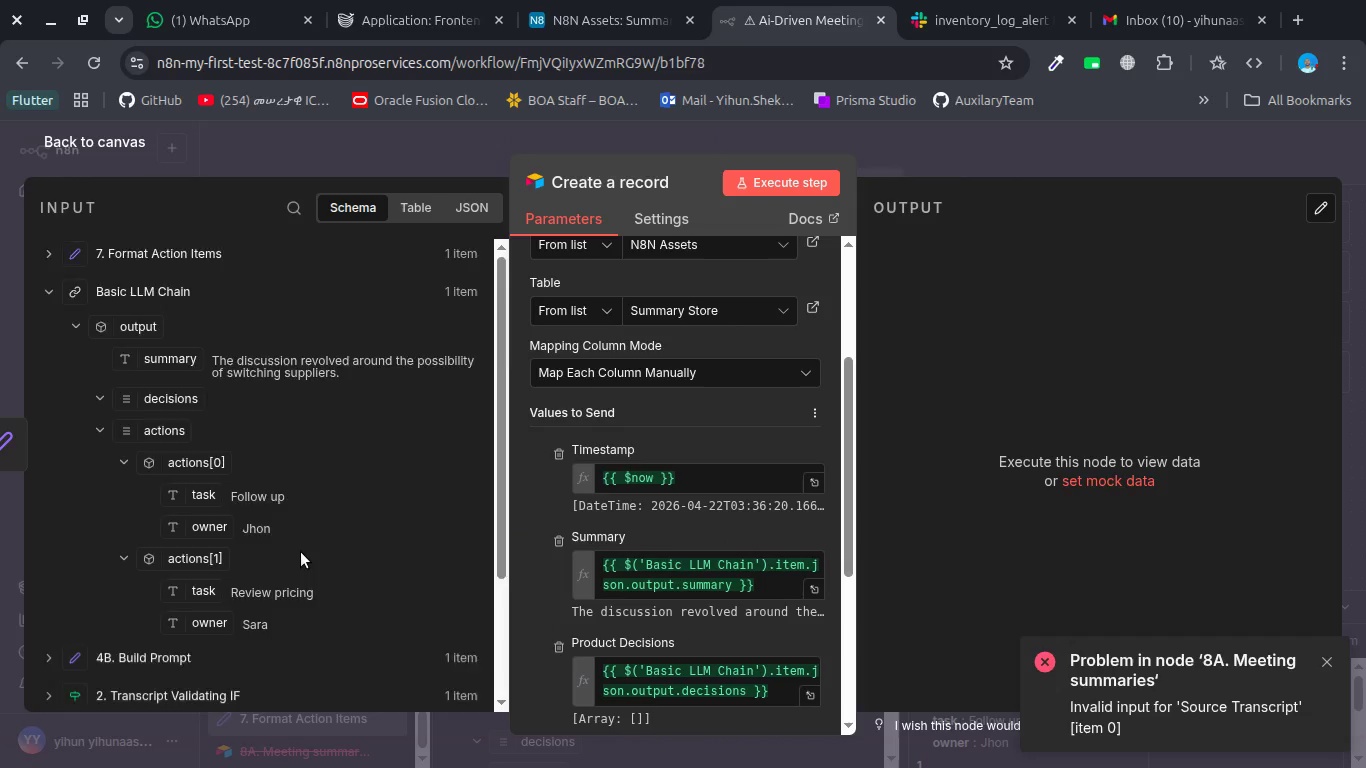 
scroll: coordinate [586, 588], scroll_direction: down, amount: 7.0
 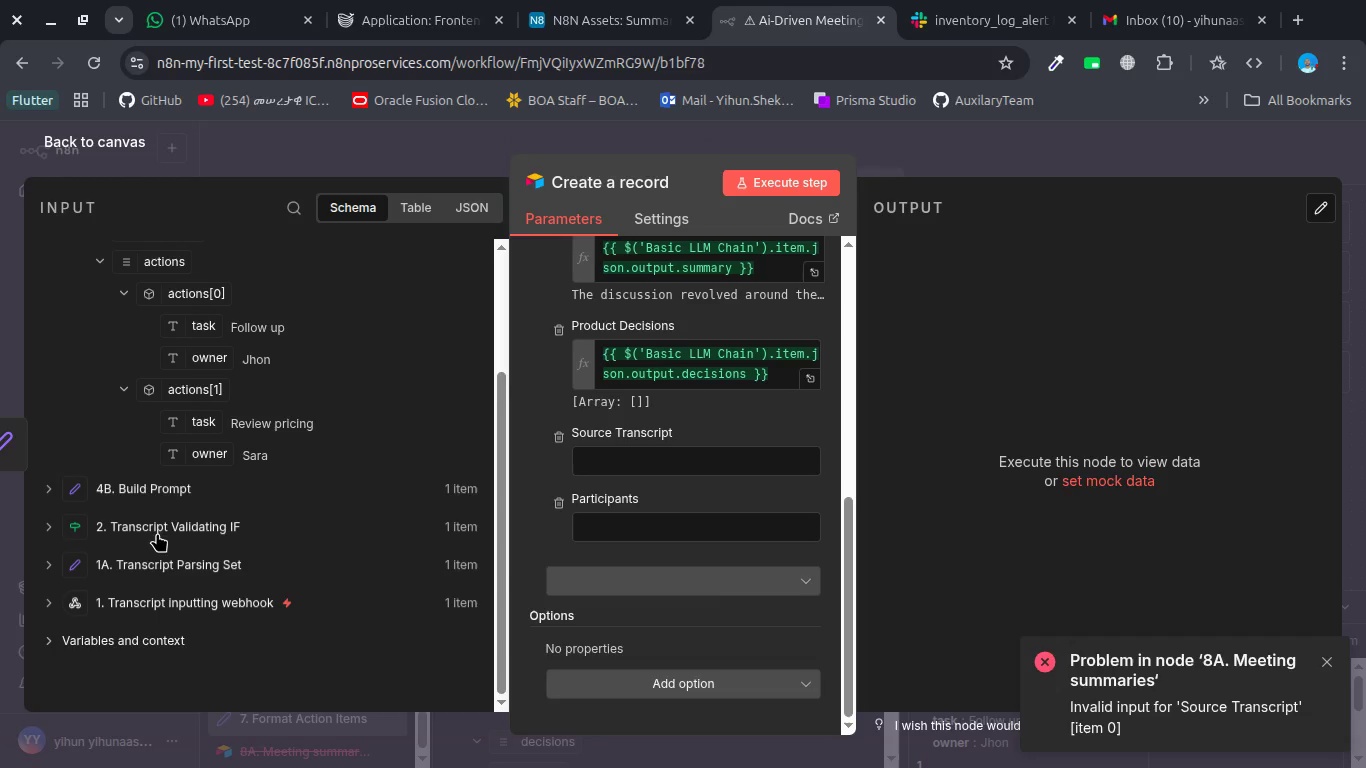 
left_click([157, 525])
 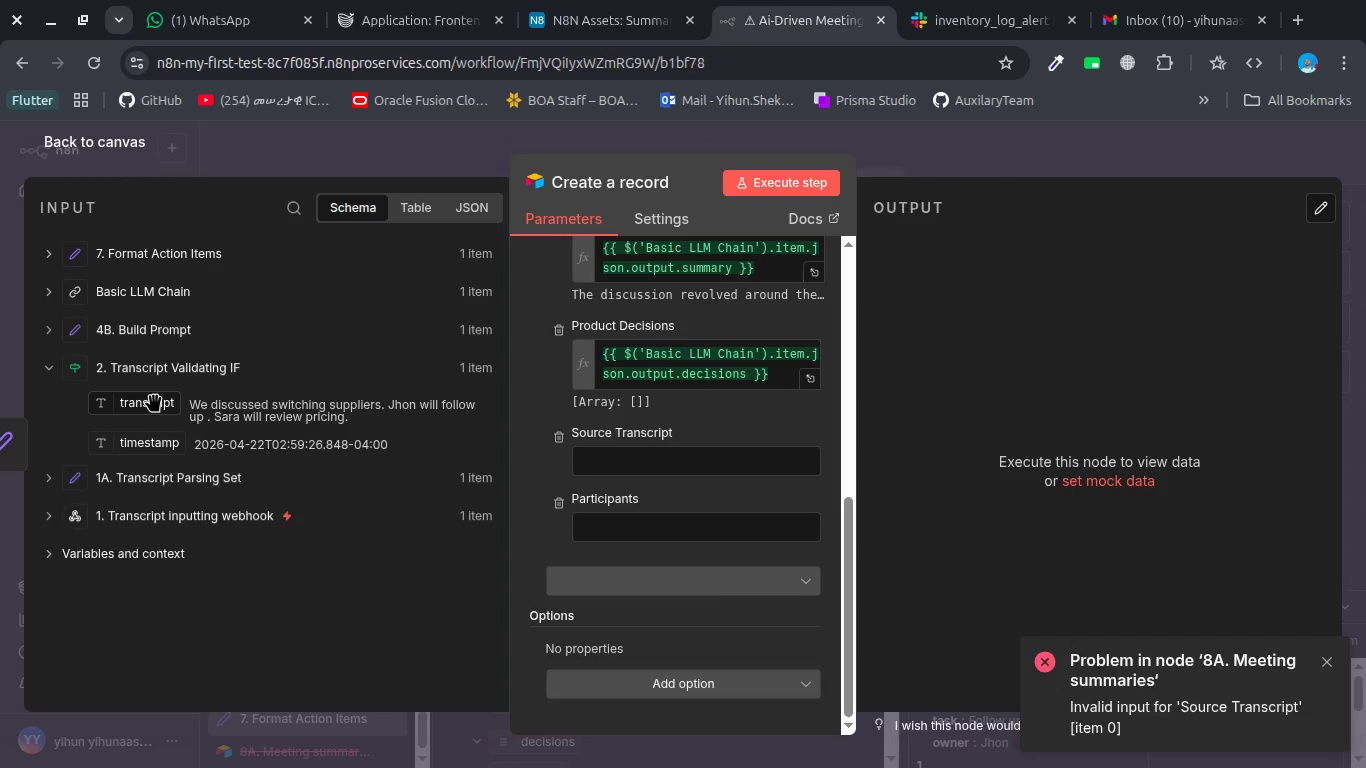 
left_click_drag(start_coordinate=[154, 396], to_coordinate=[647, 465])
 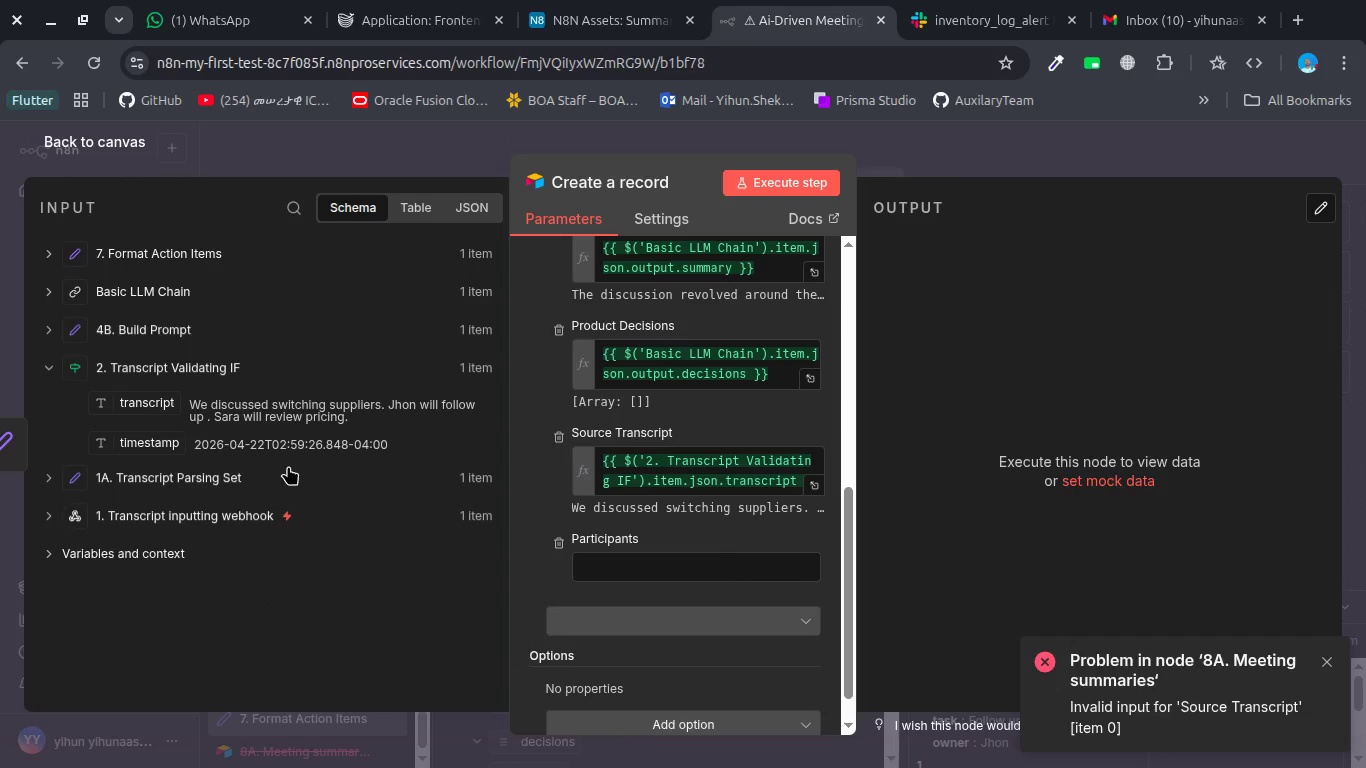 
scroll: coordinate [204, 425], scroll_direction: up, amount: 6.0
 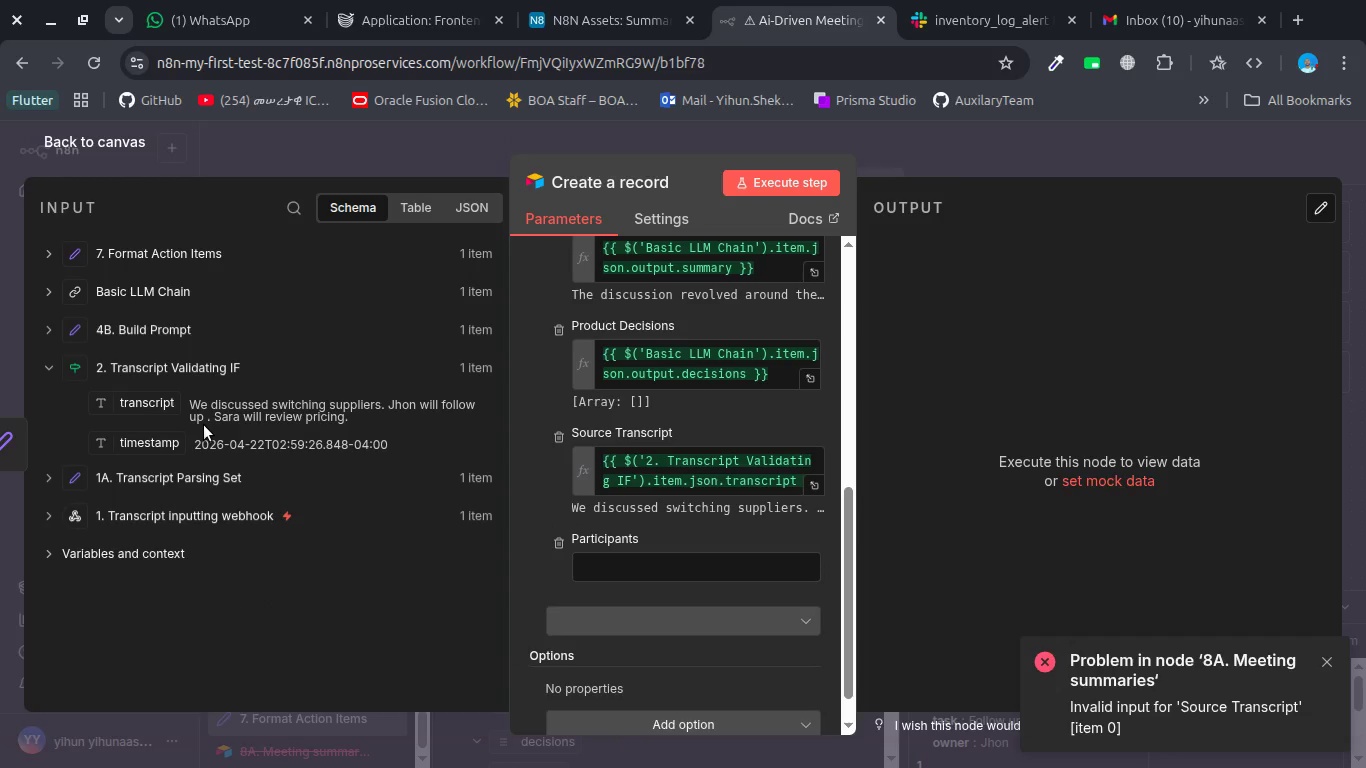 
left_click([260, 573])
 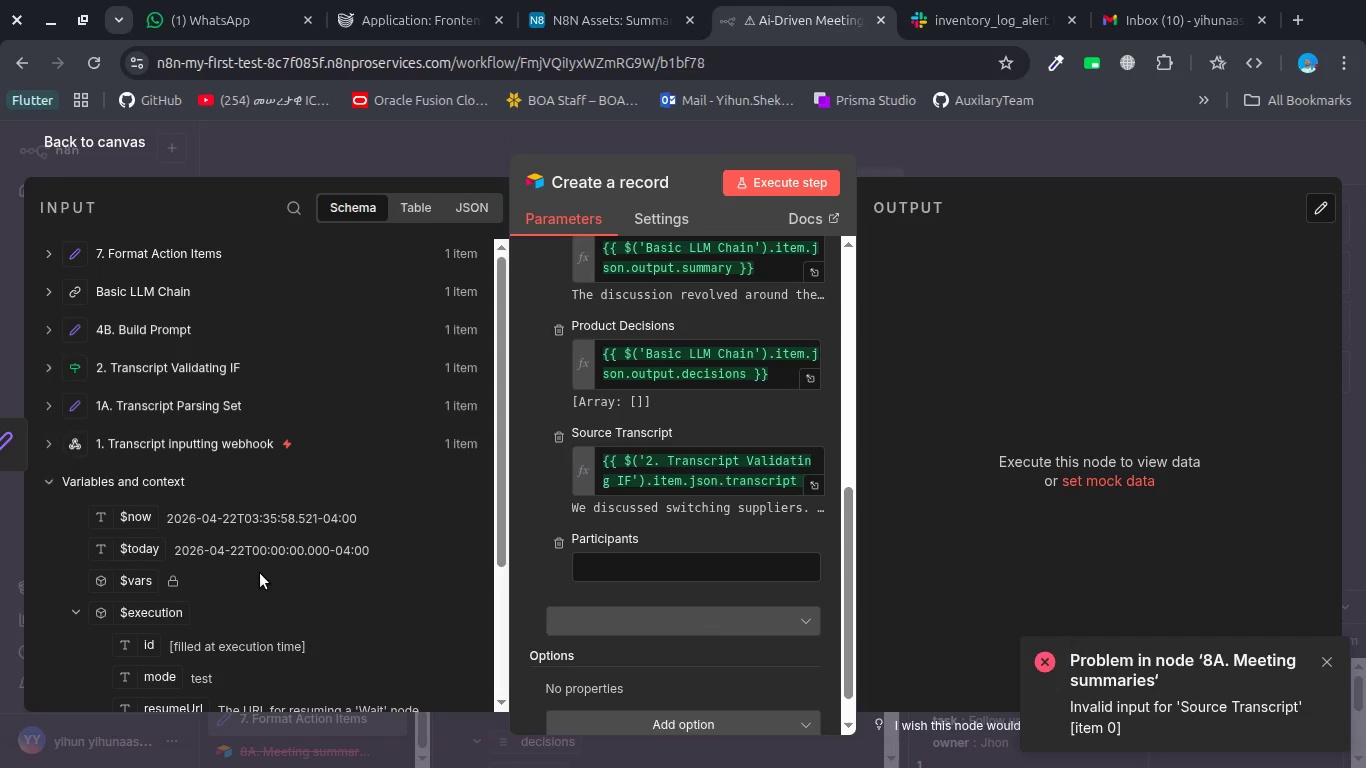 
scroll: coordinate [204, 425], scroll_direction: down, amount: 3.0
 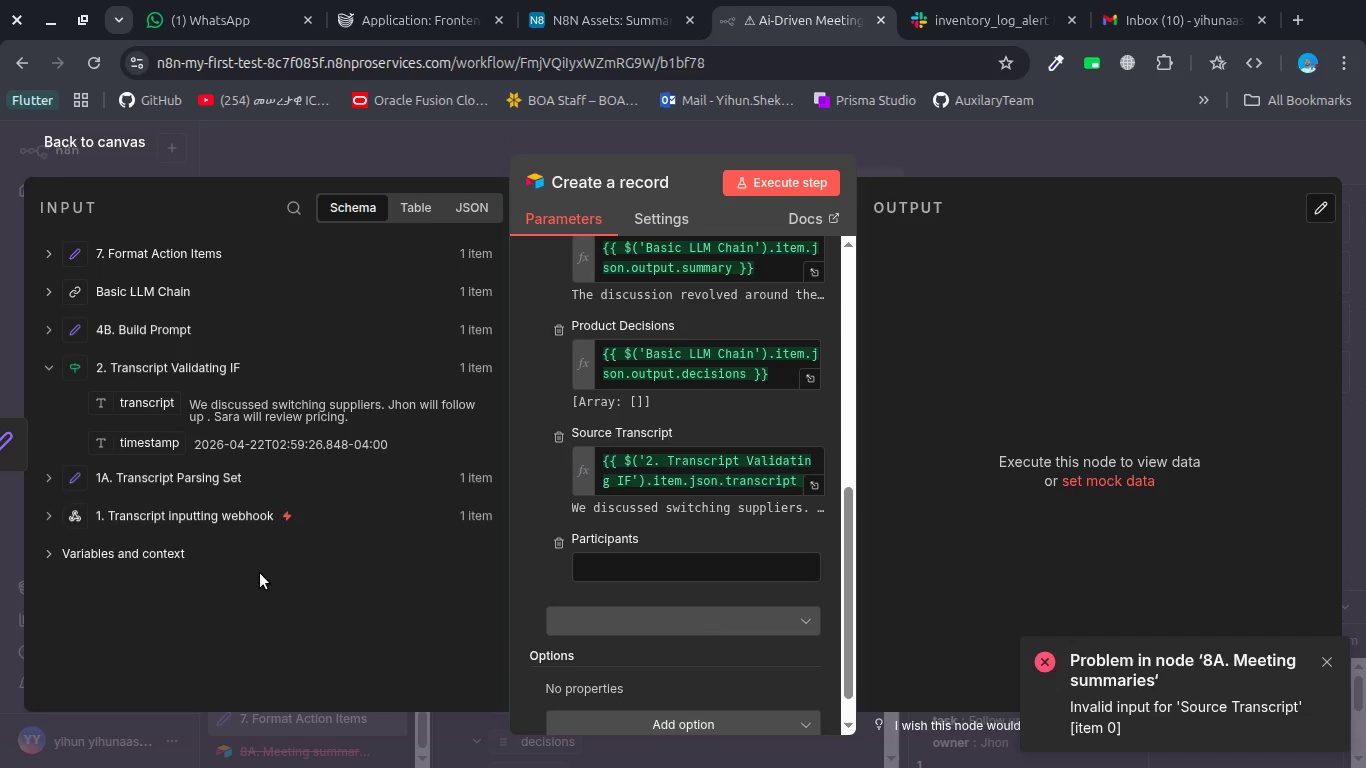 
left_click([163, 281])
 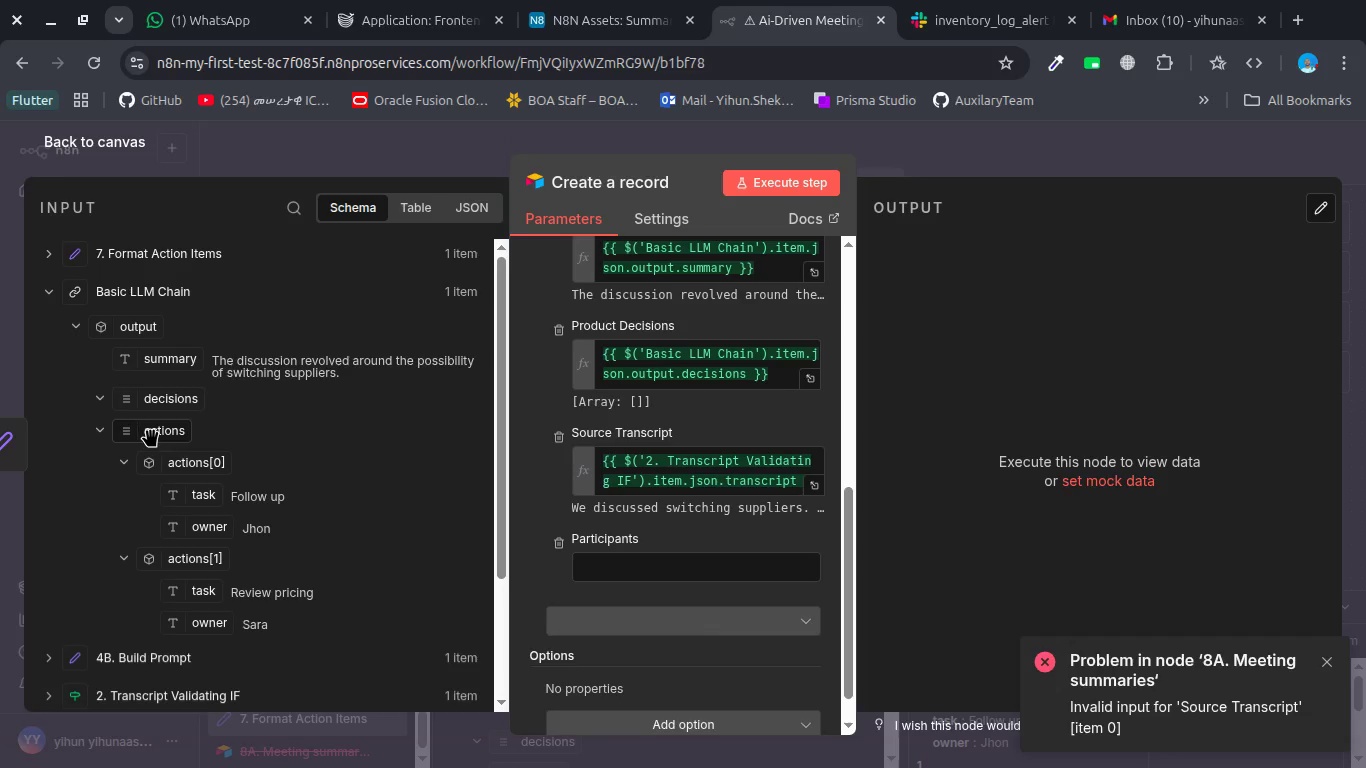 
scroll: coordinate [260, 573], scroll_direction: up, amount: 6.0
 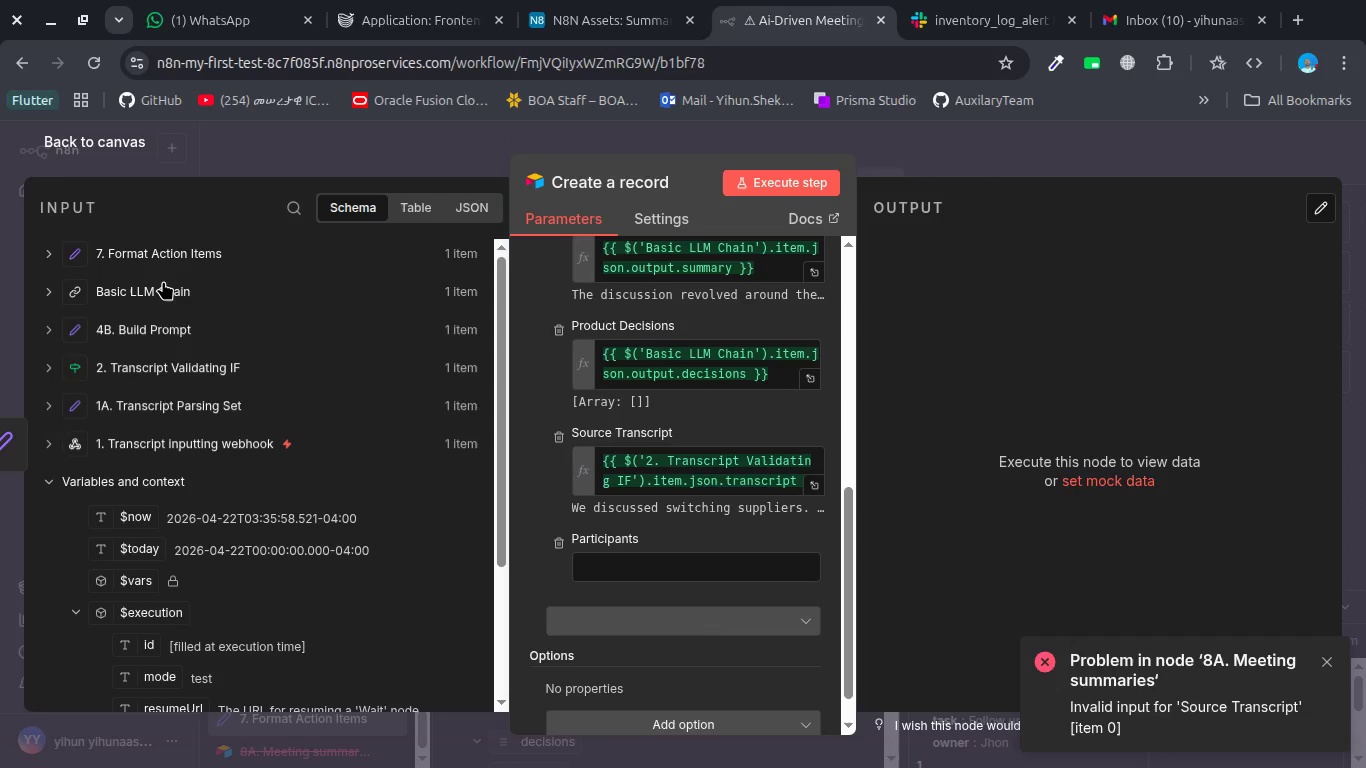 
left_click_drag(start_coordinate=[151, 431], to_coordinate=[599, 575])
 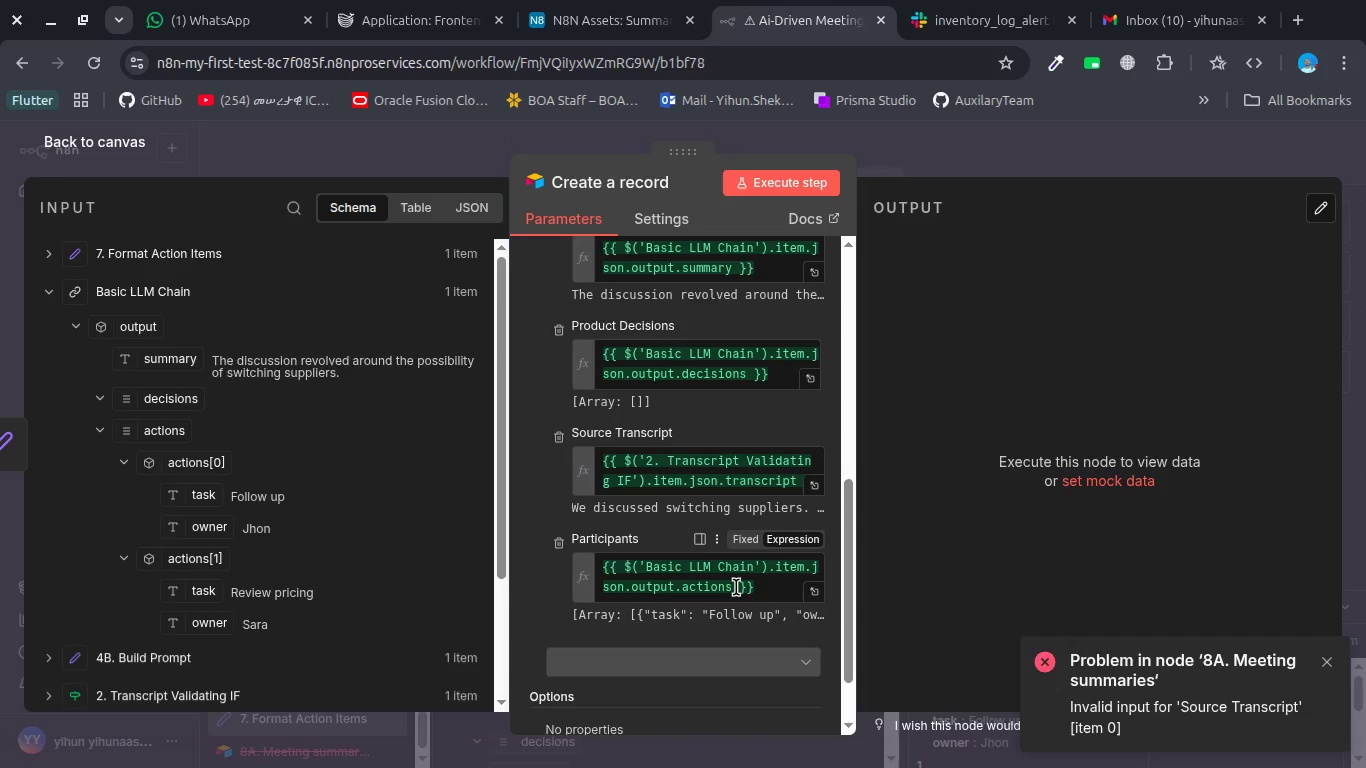 
left_click([736, 587])
 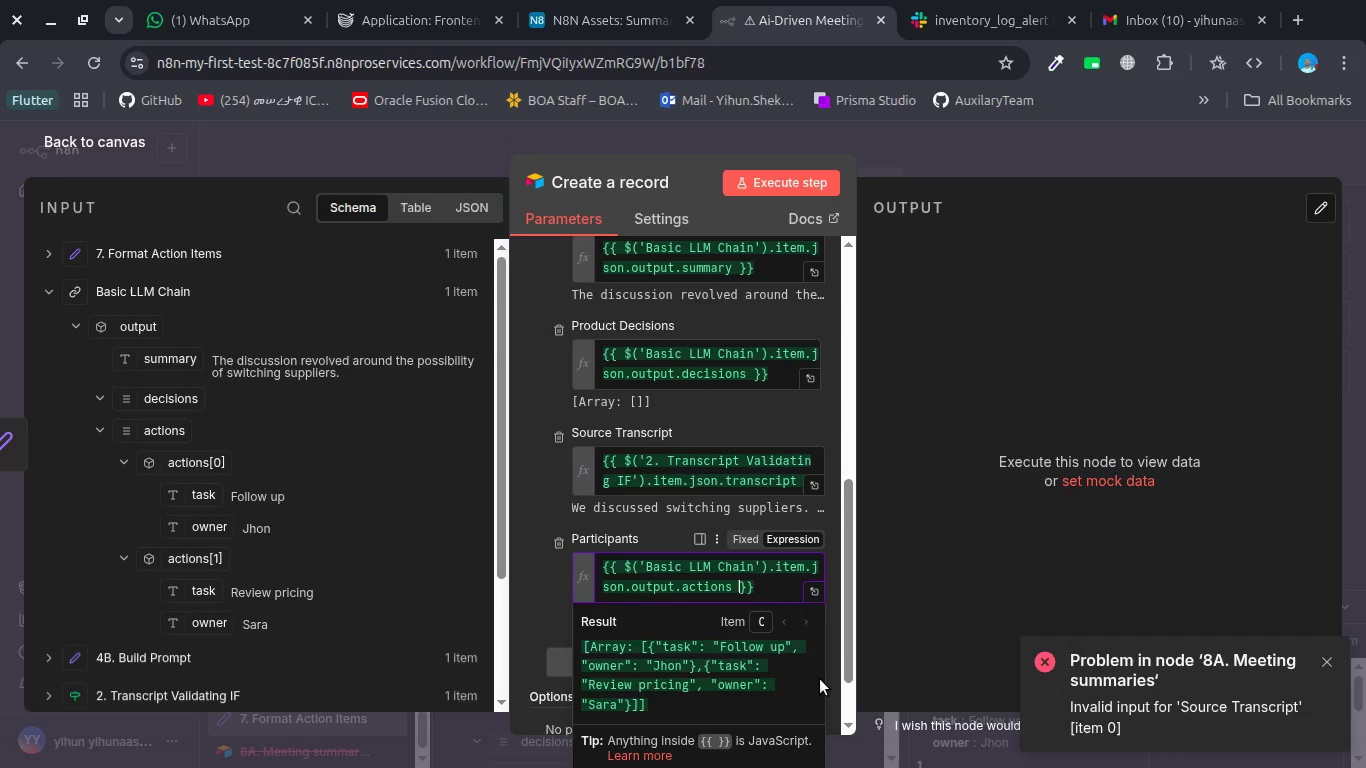 
key(ArrowLeft)
 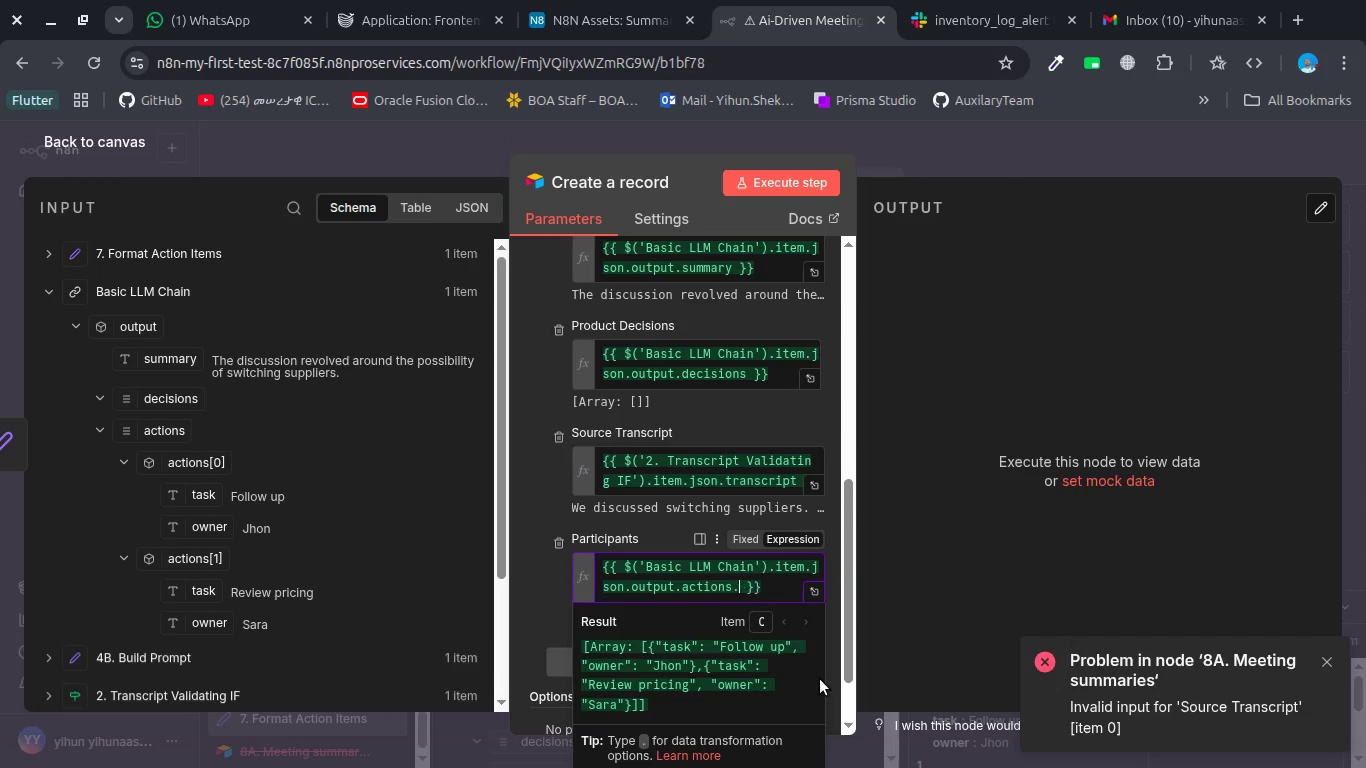 
type(.ma)
 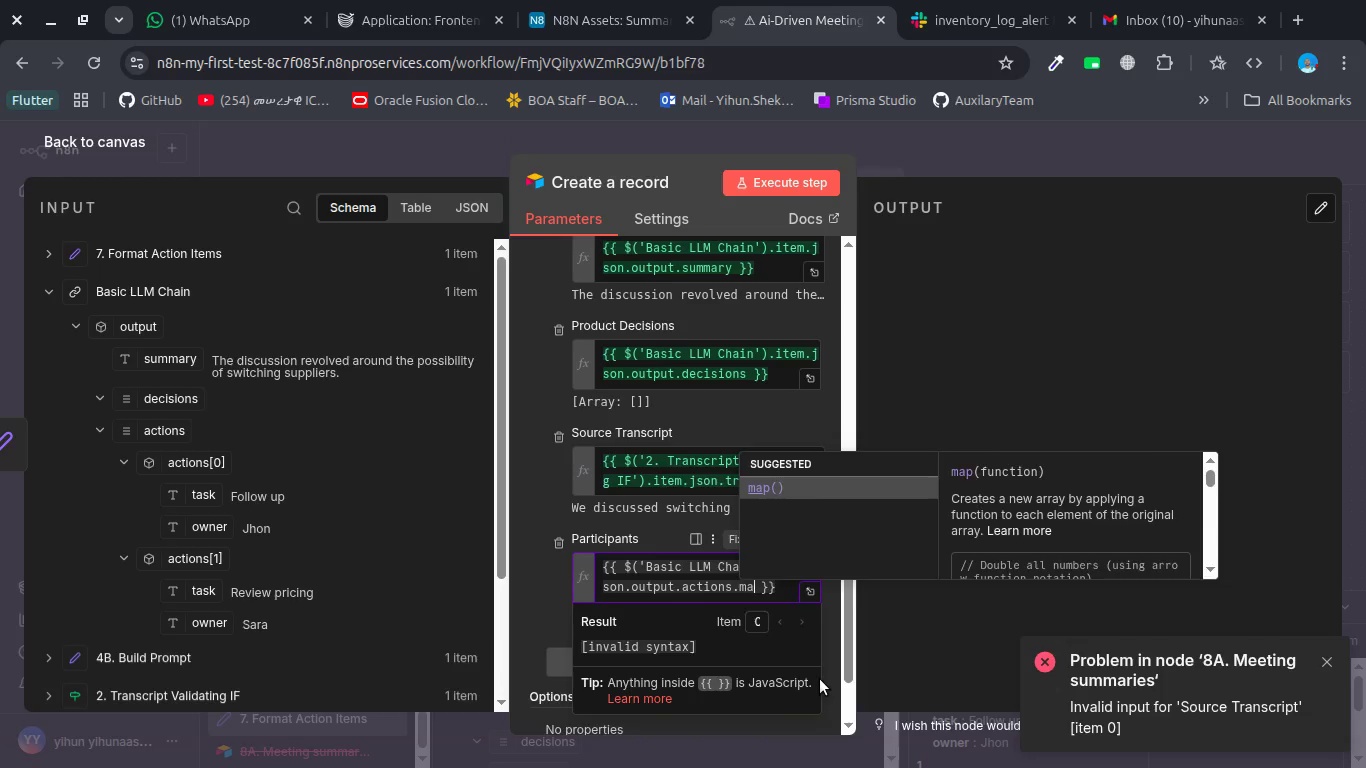 
key(Enter)
 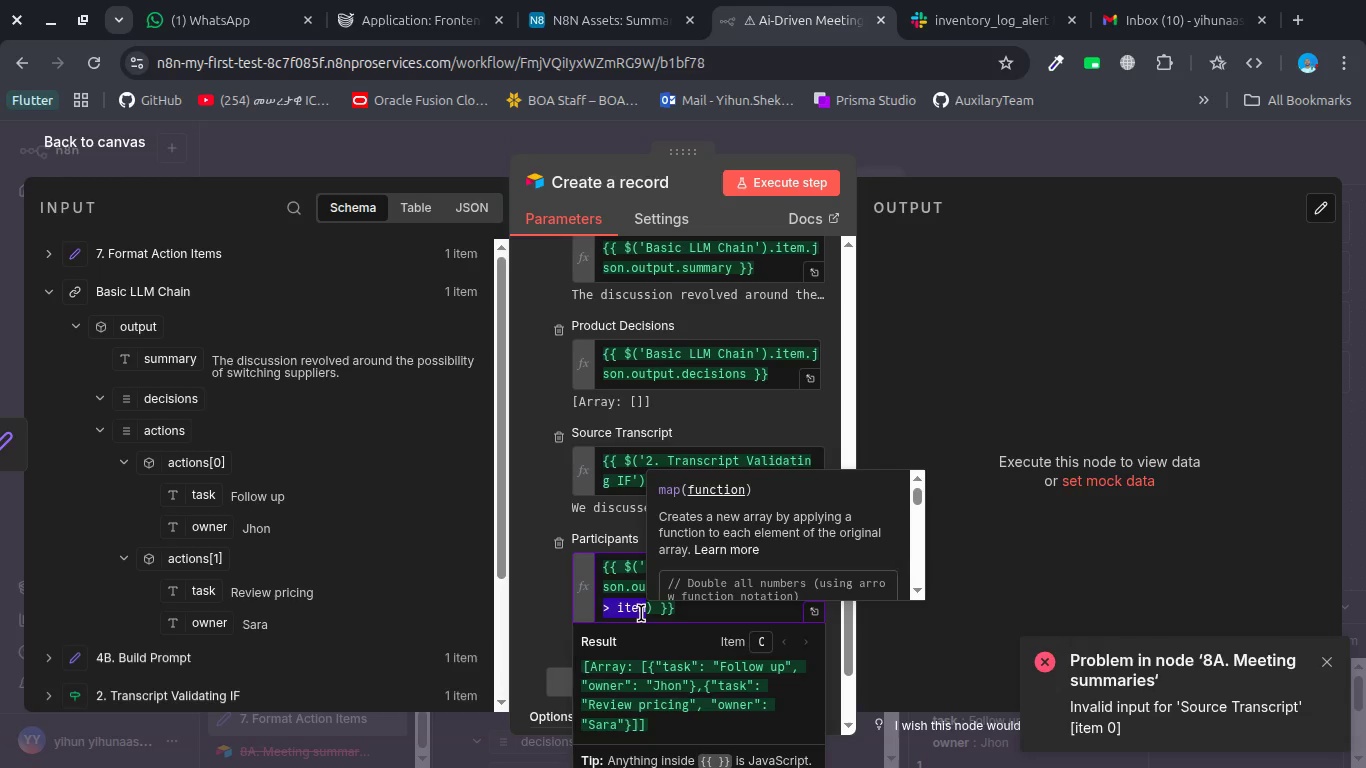 
left_click([641, 613])
 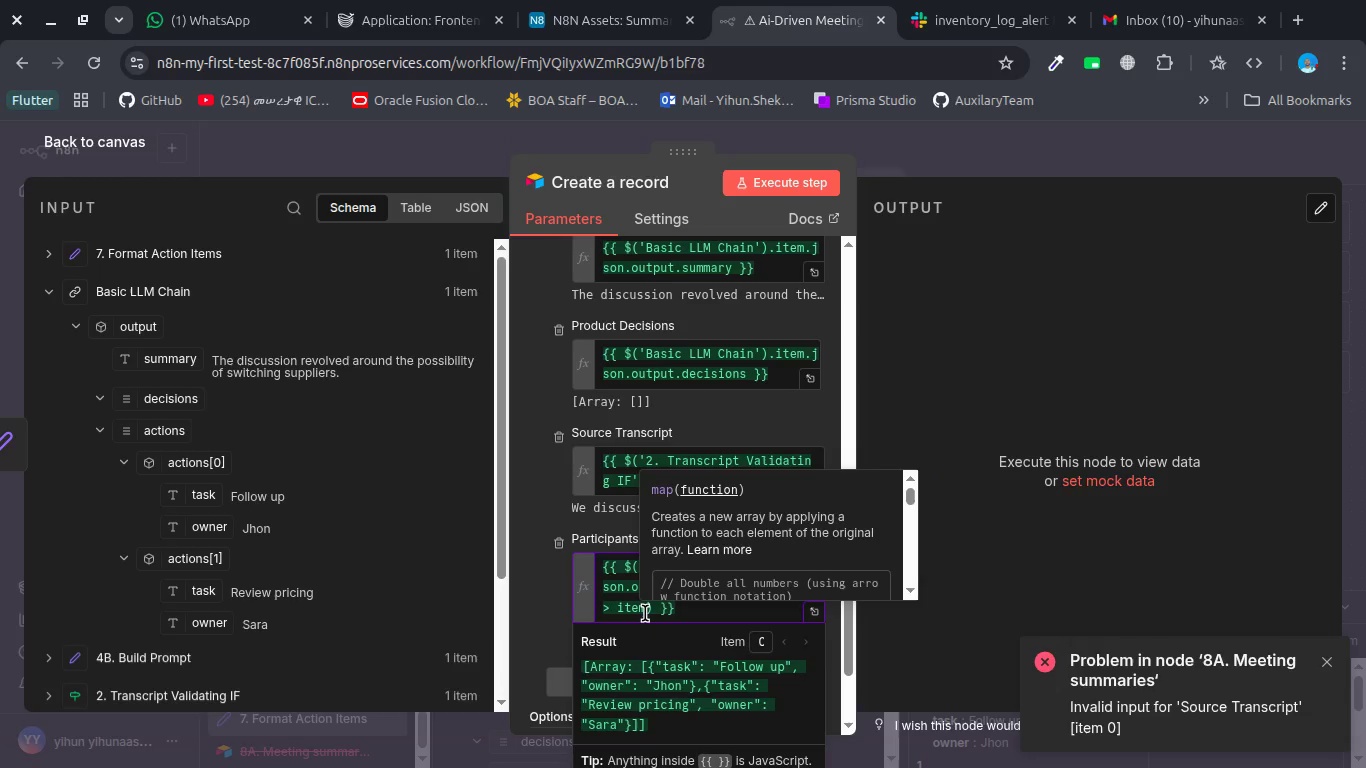 
left_click([645, 613])
 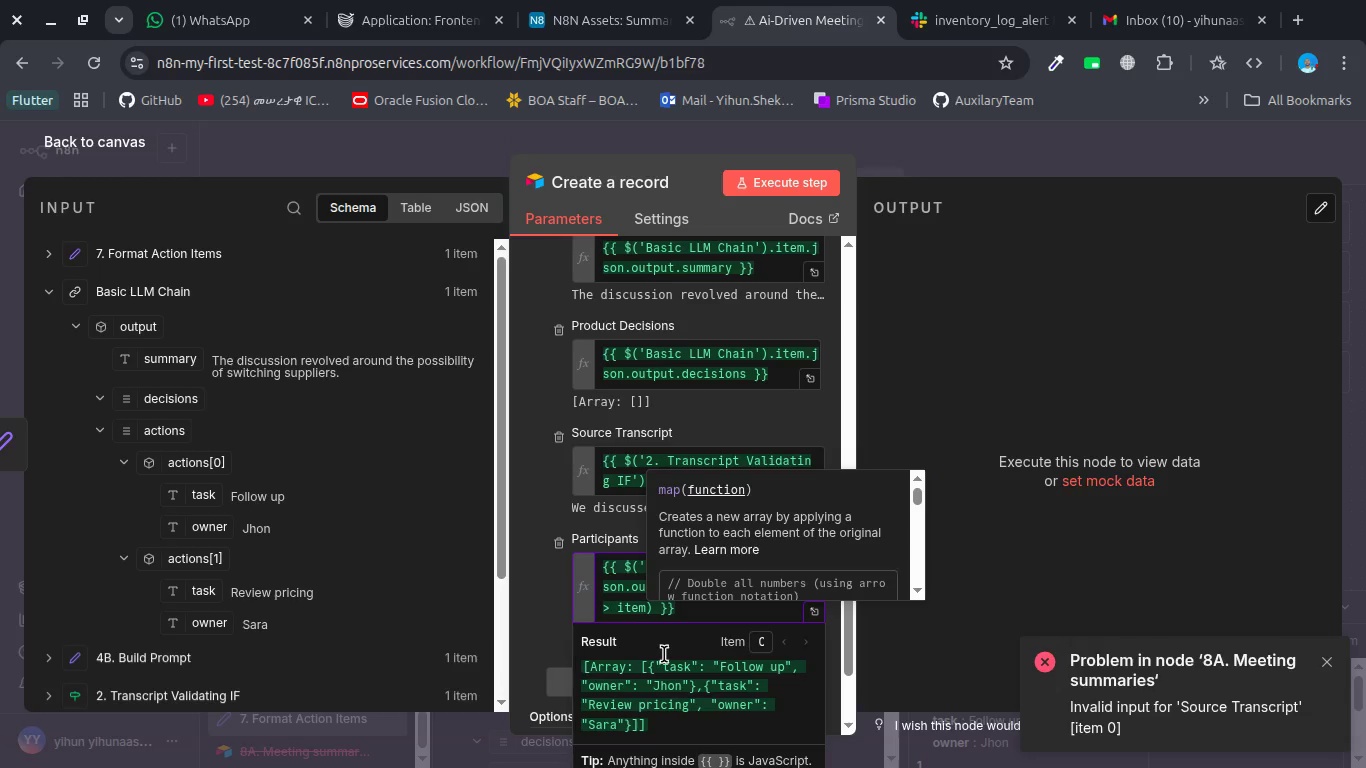 
key(Period)
 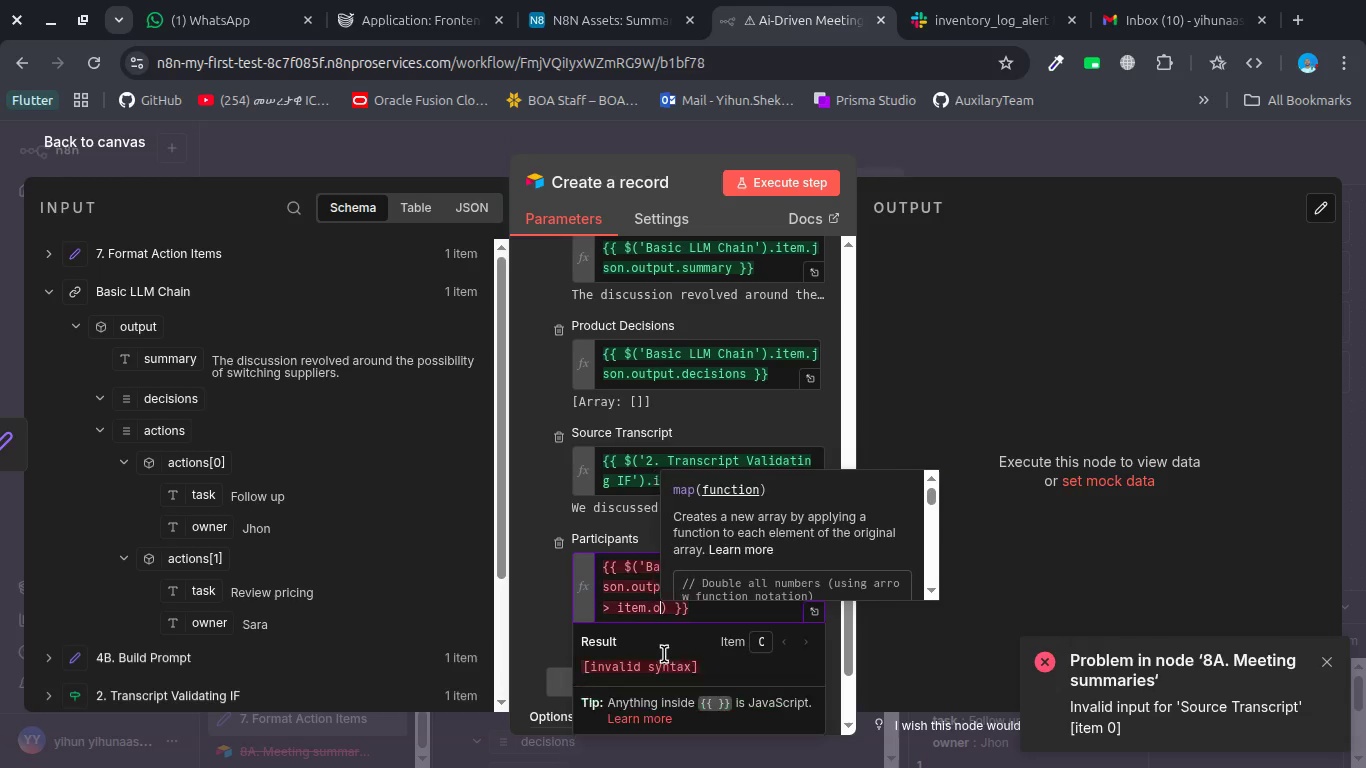 
key(O)
 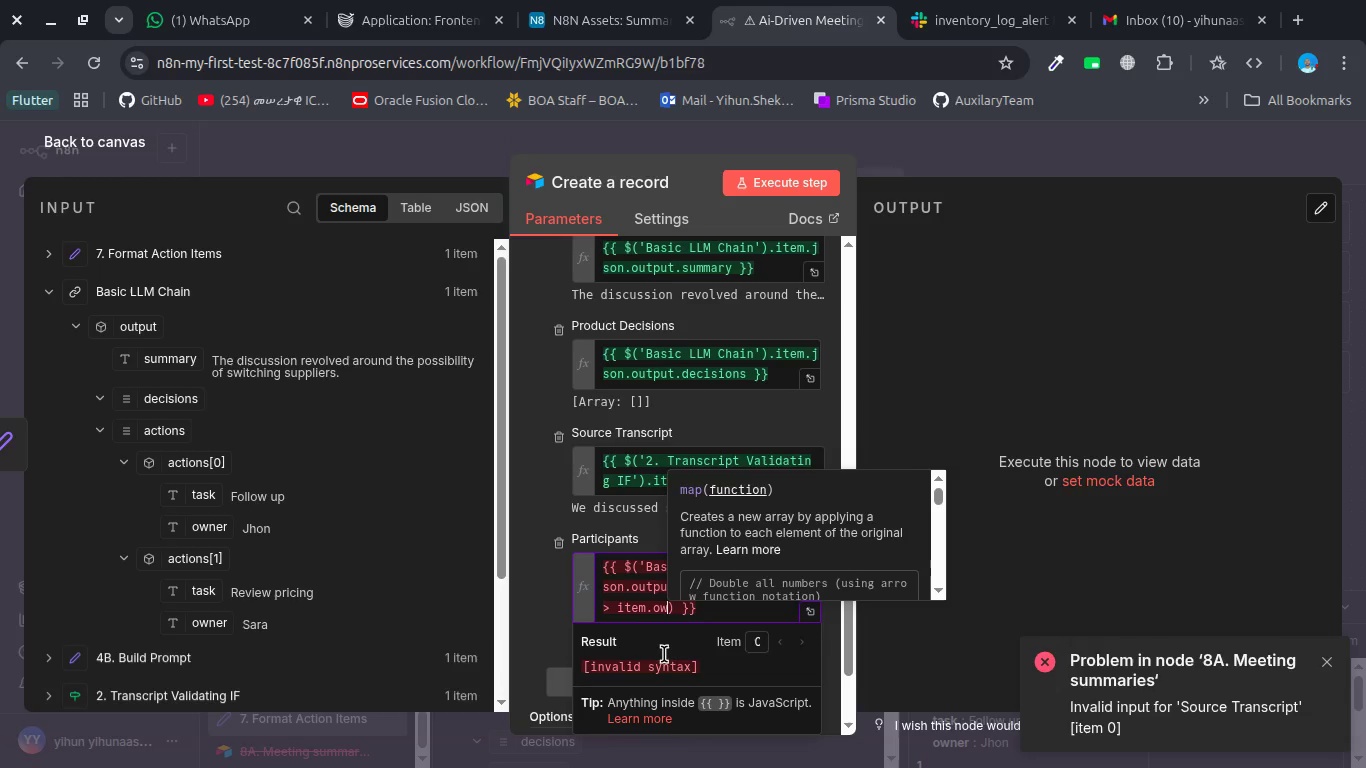 
type(wner)
 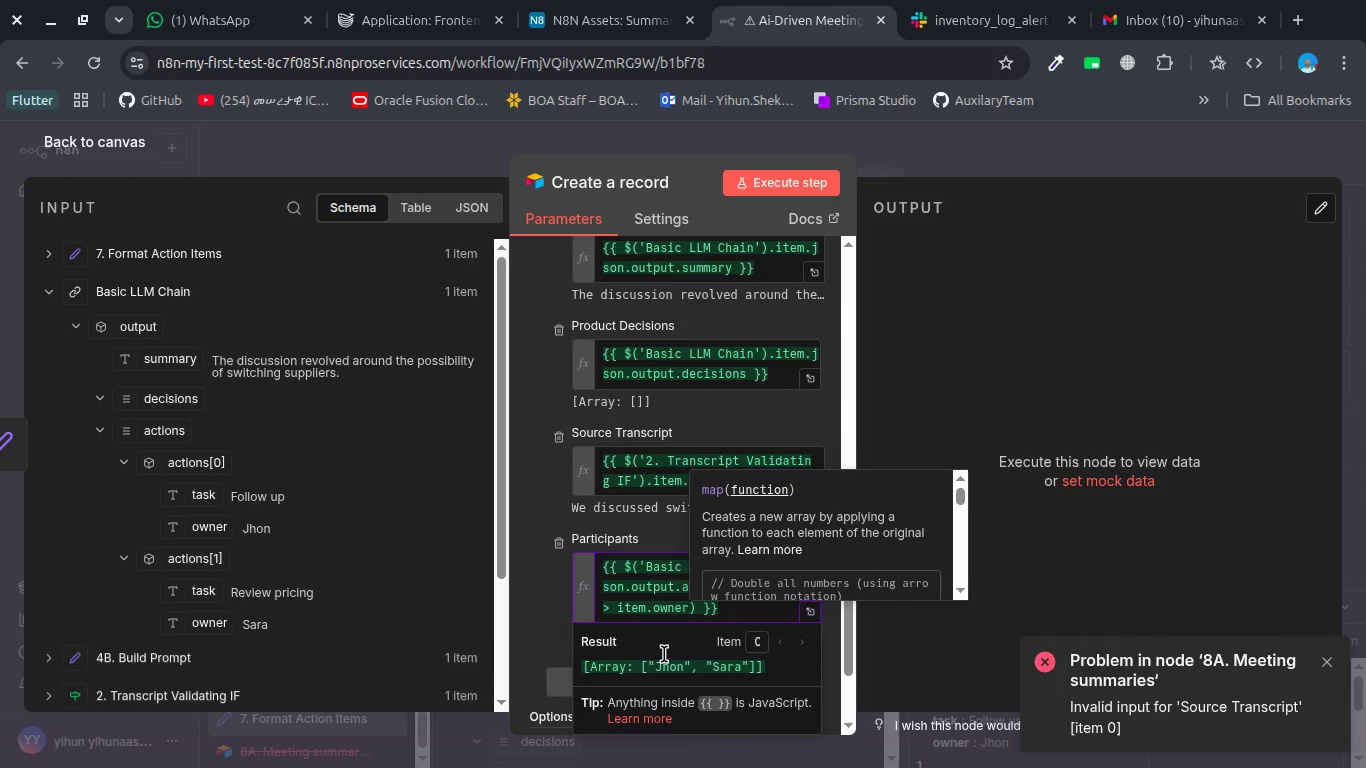 
key(ArrowRight)
 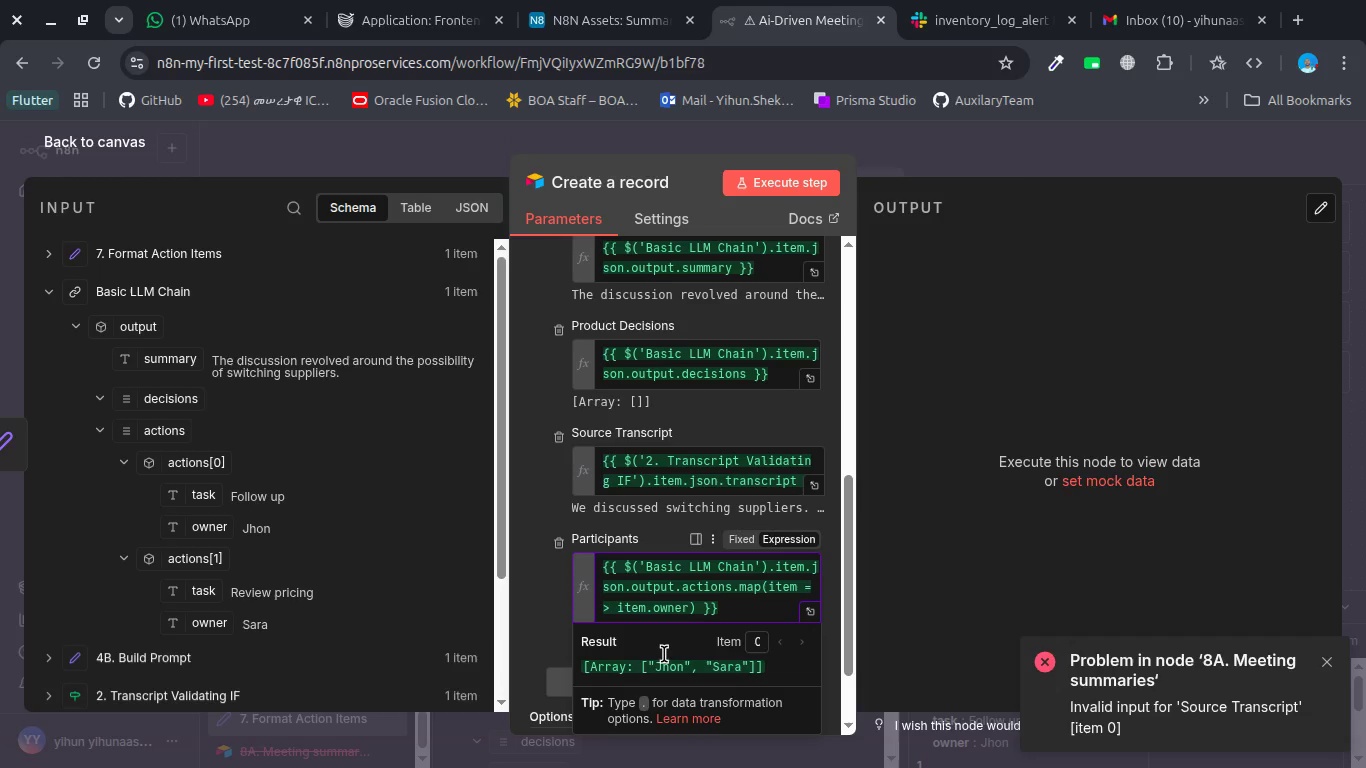 
type(.jp)
key(Backspace)
type(oi)
 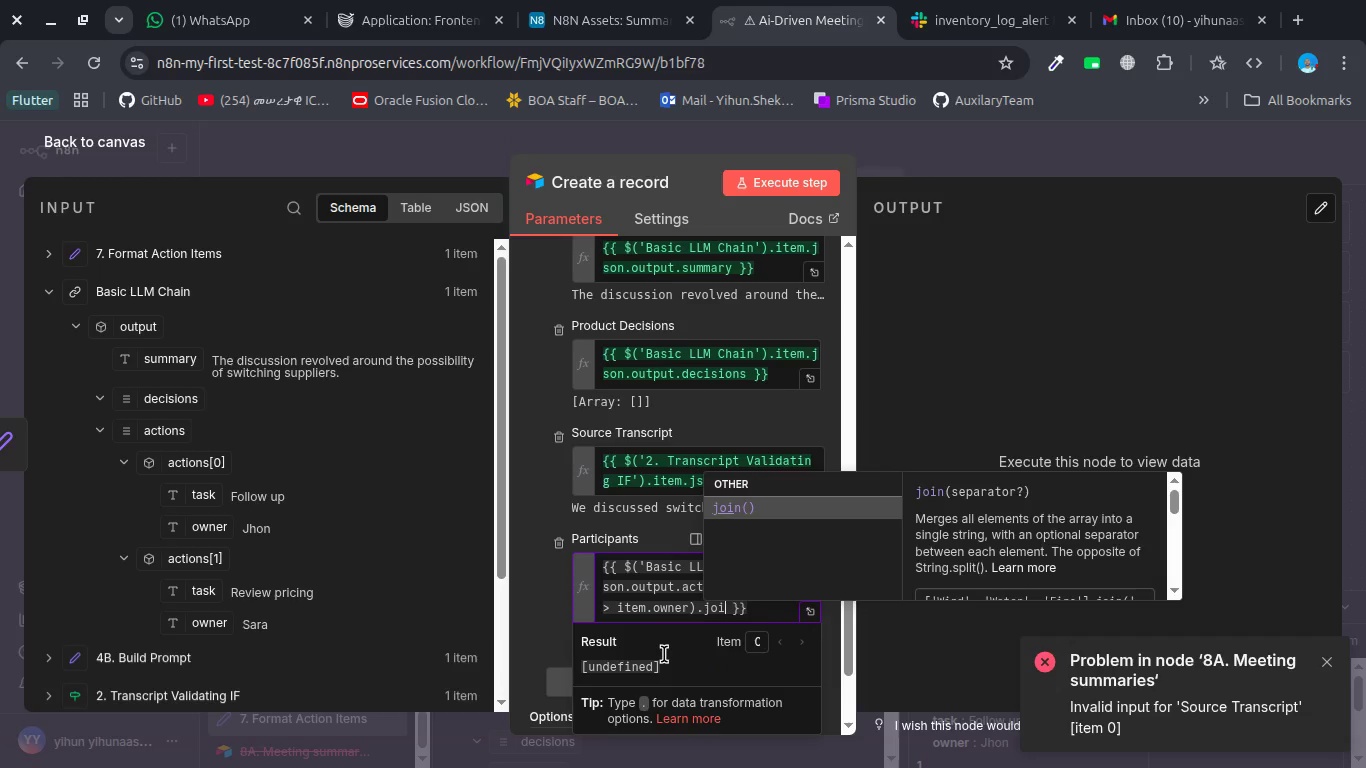 
key(Enter)
 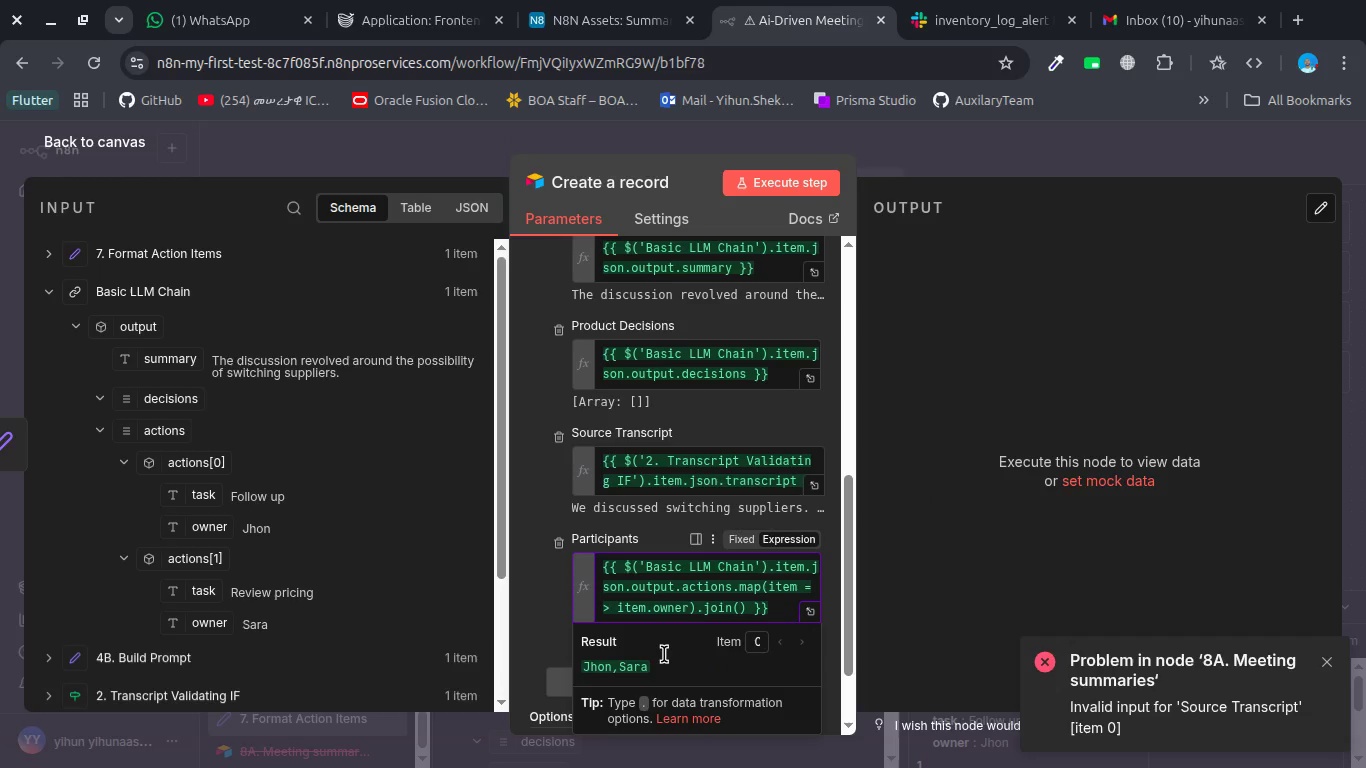 
key(ArrowDown)
 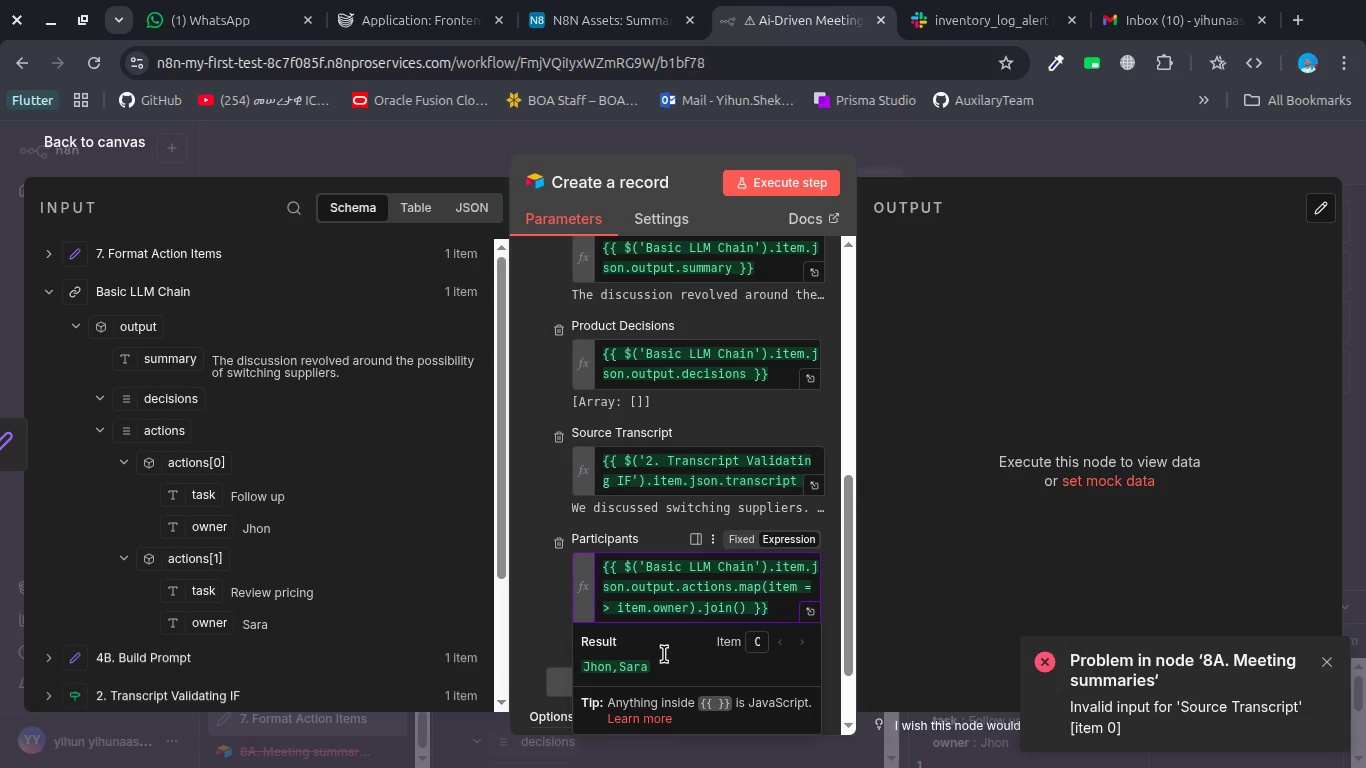 
key(ArrowLeft)
 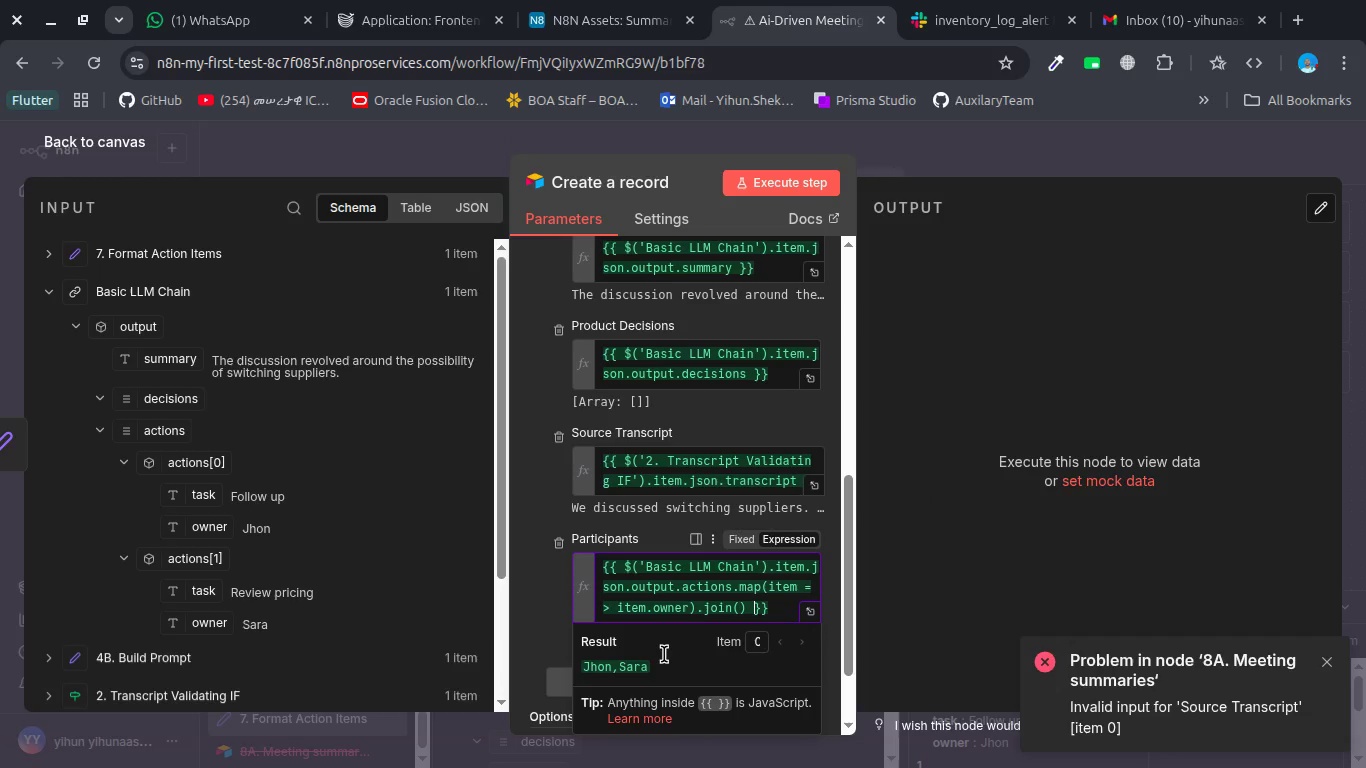 
key(ArrowLeft)
 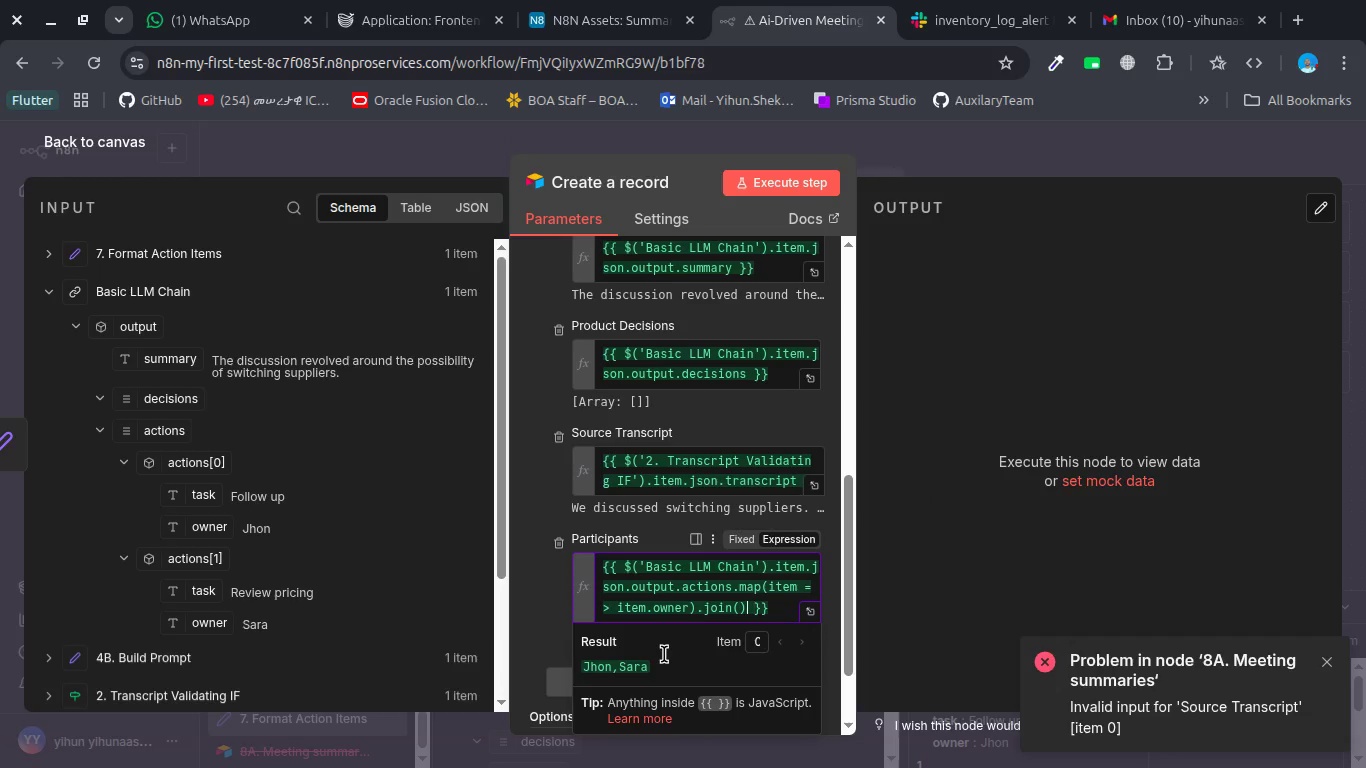 
key(ArrowLeft)
 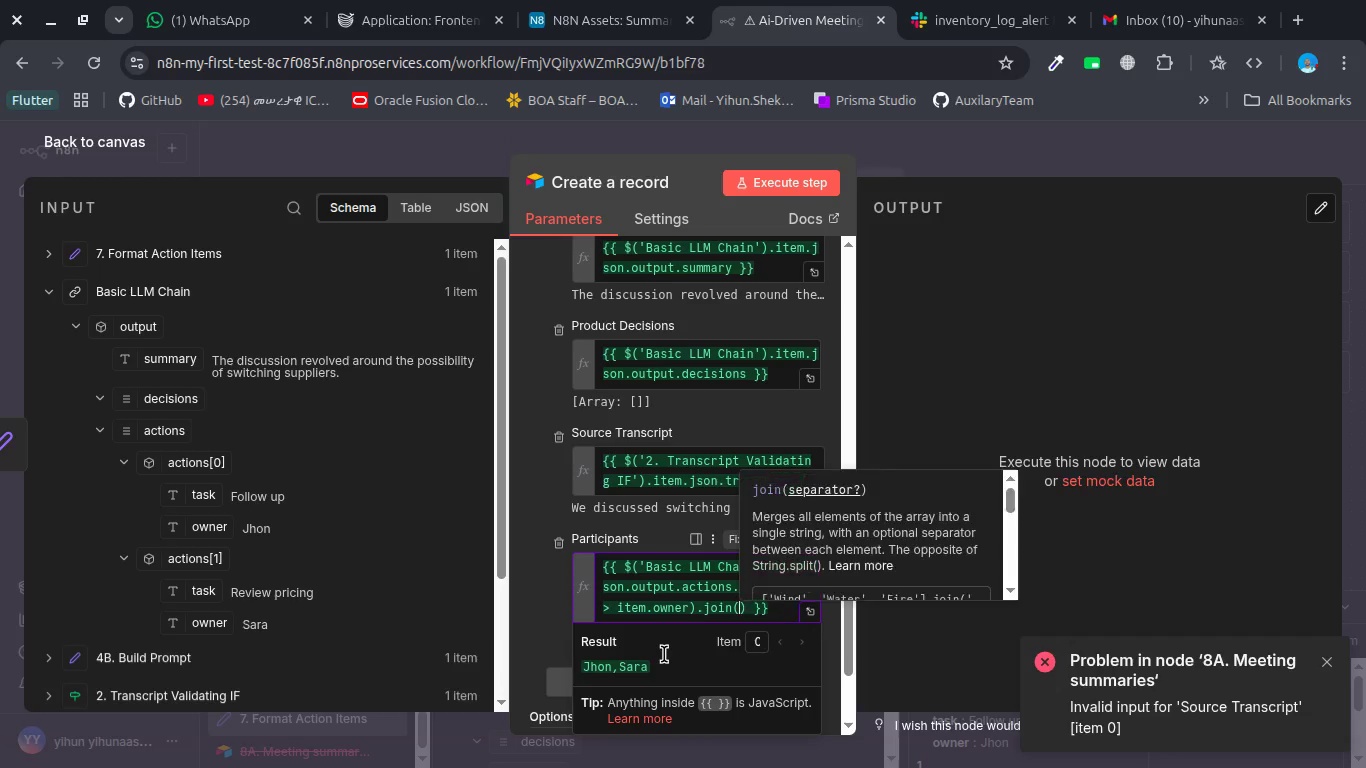 
key(ArrowLeft)
 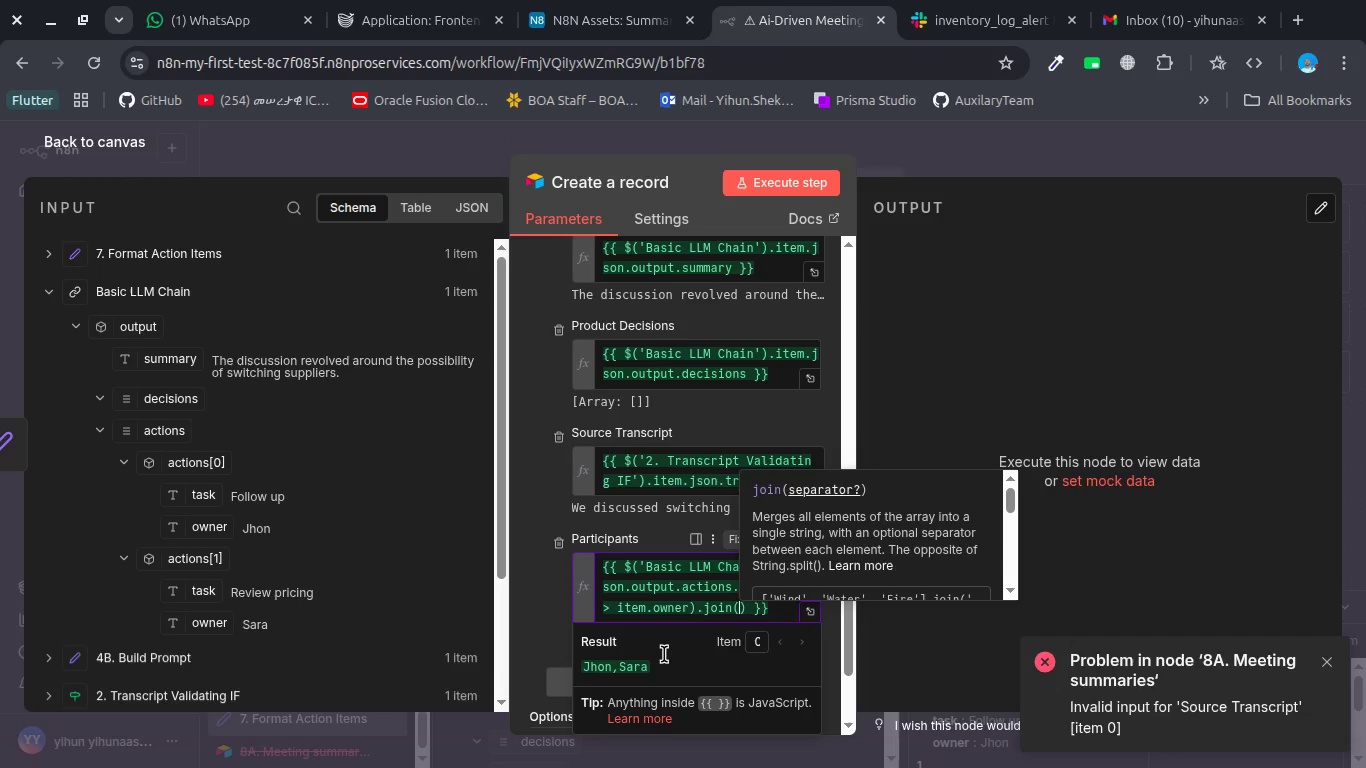 
key(Quote)
 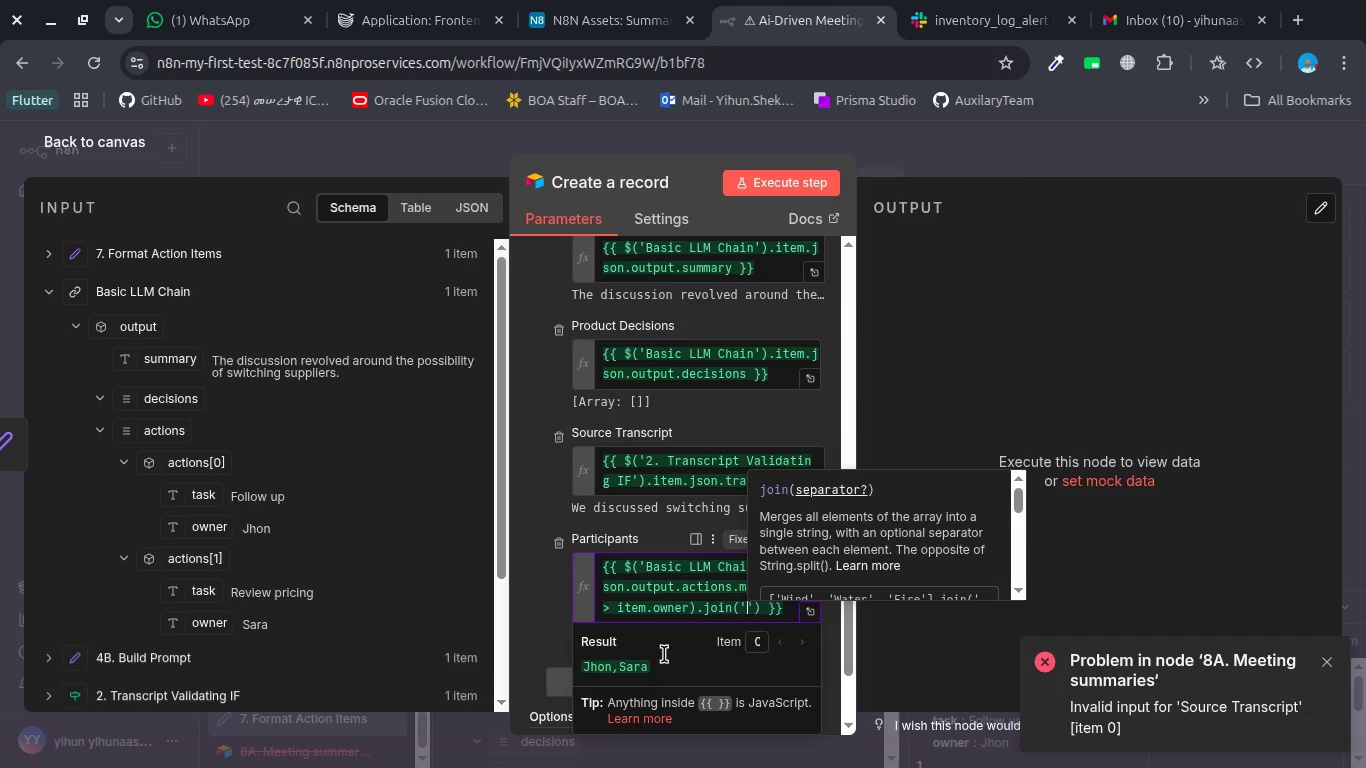 
key(Comma)
 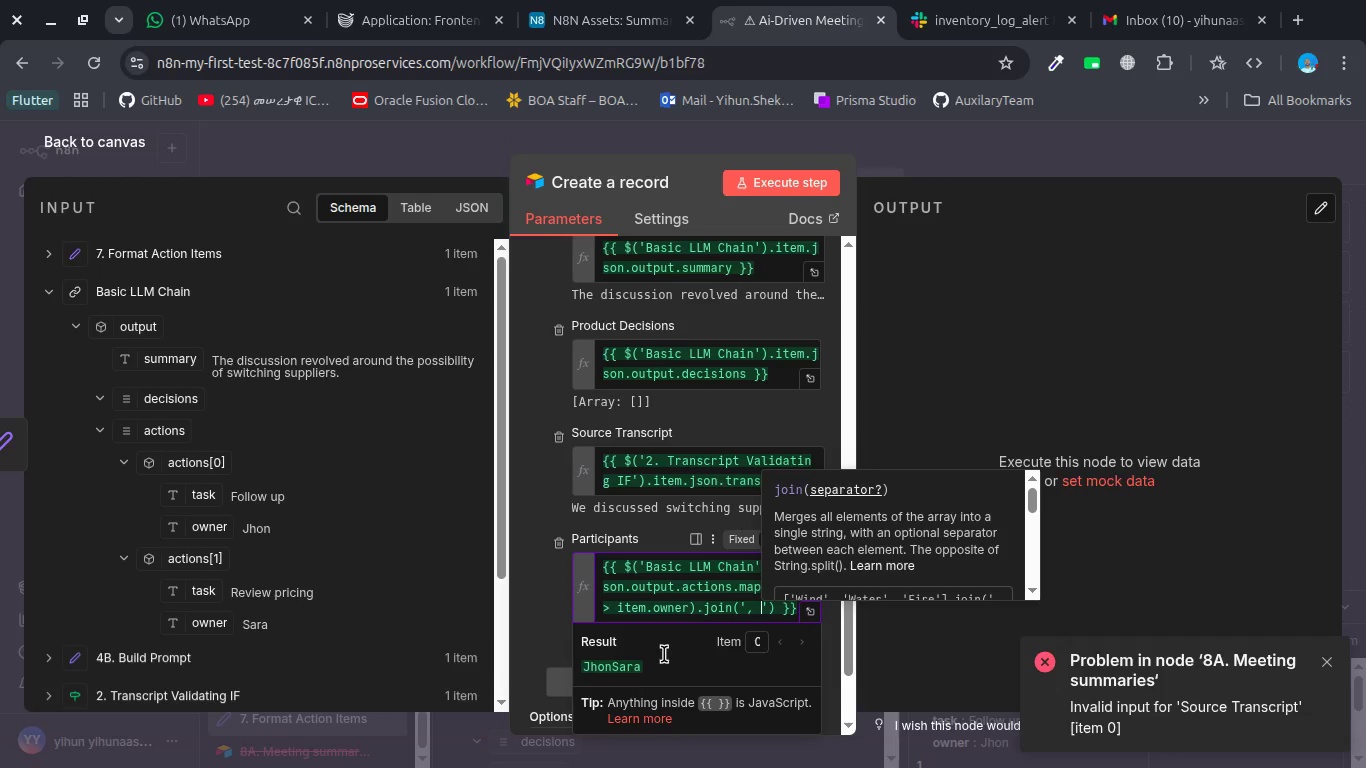 
key(Space)
 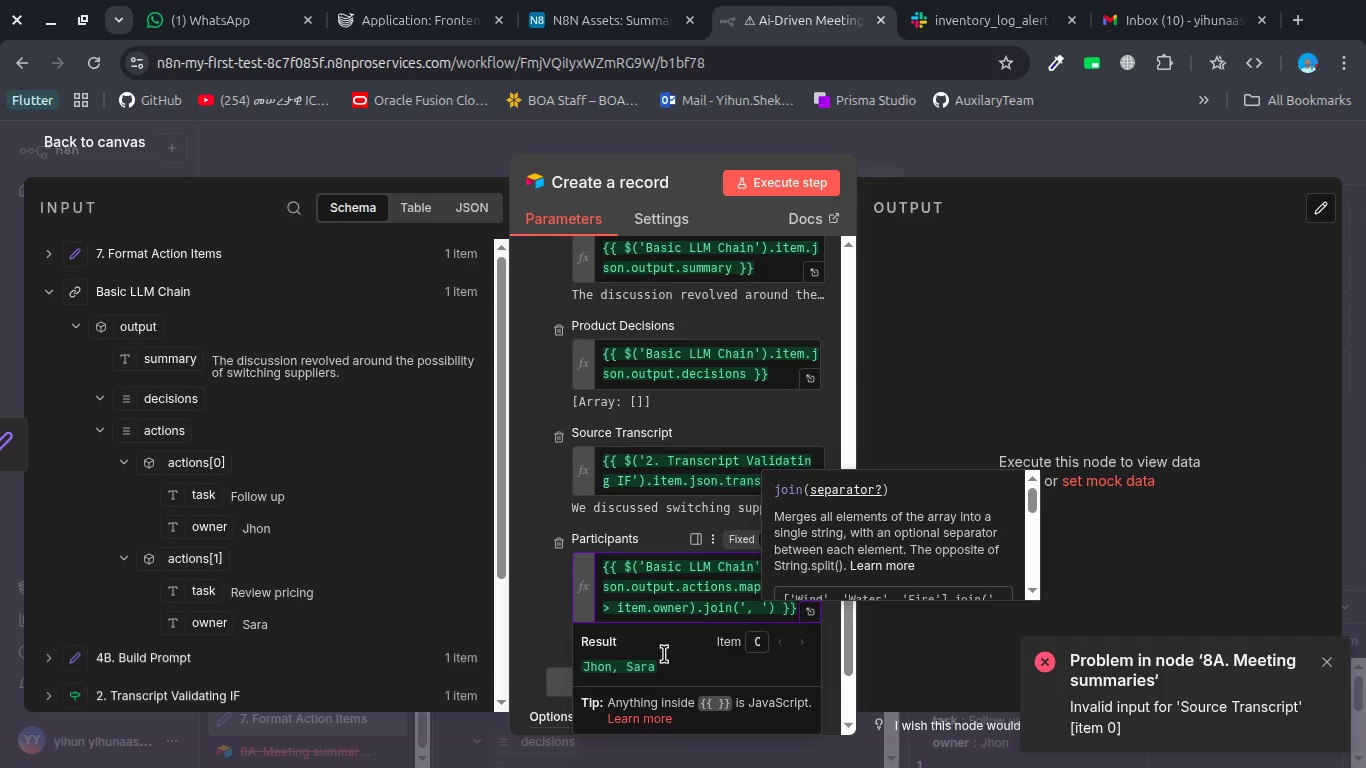 
key(Control+S)
 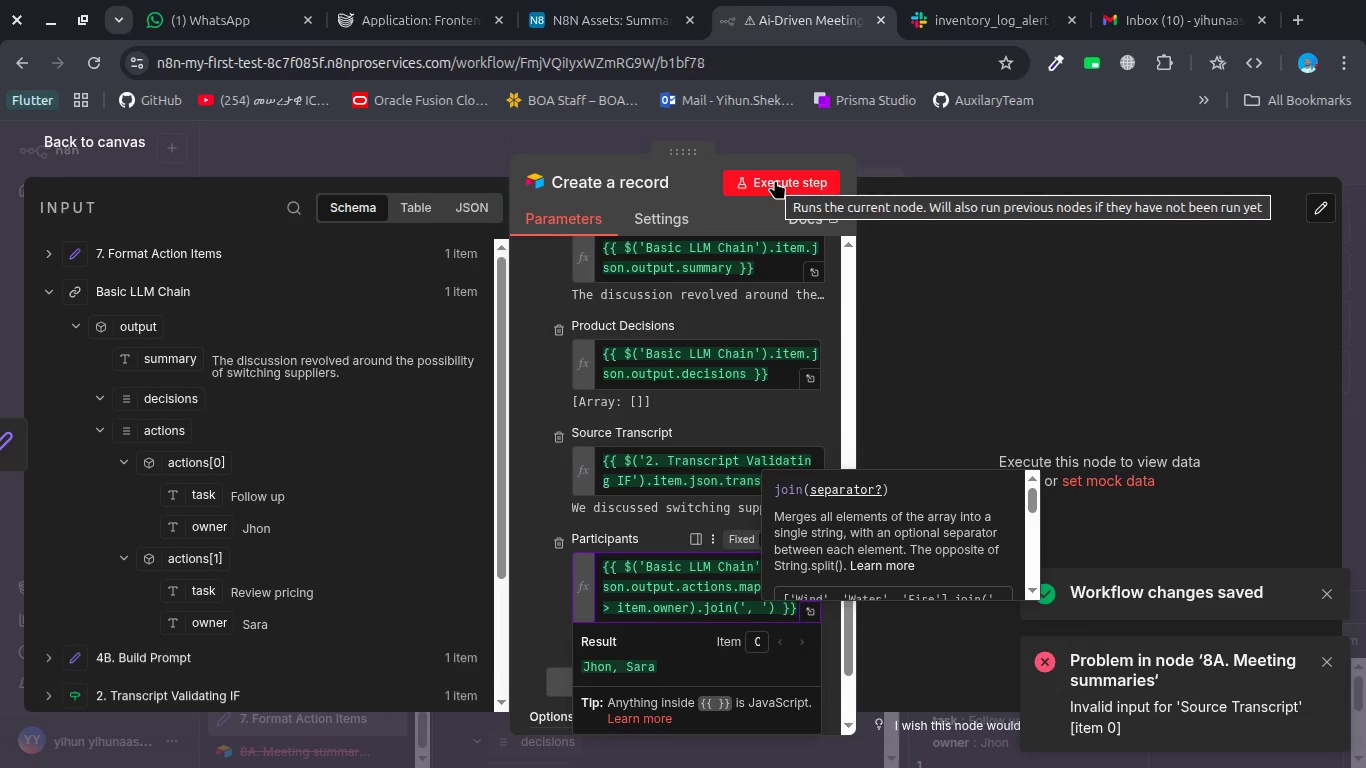 
left_click([775, 180])
 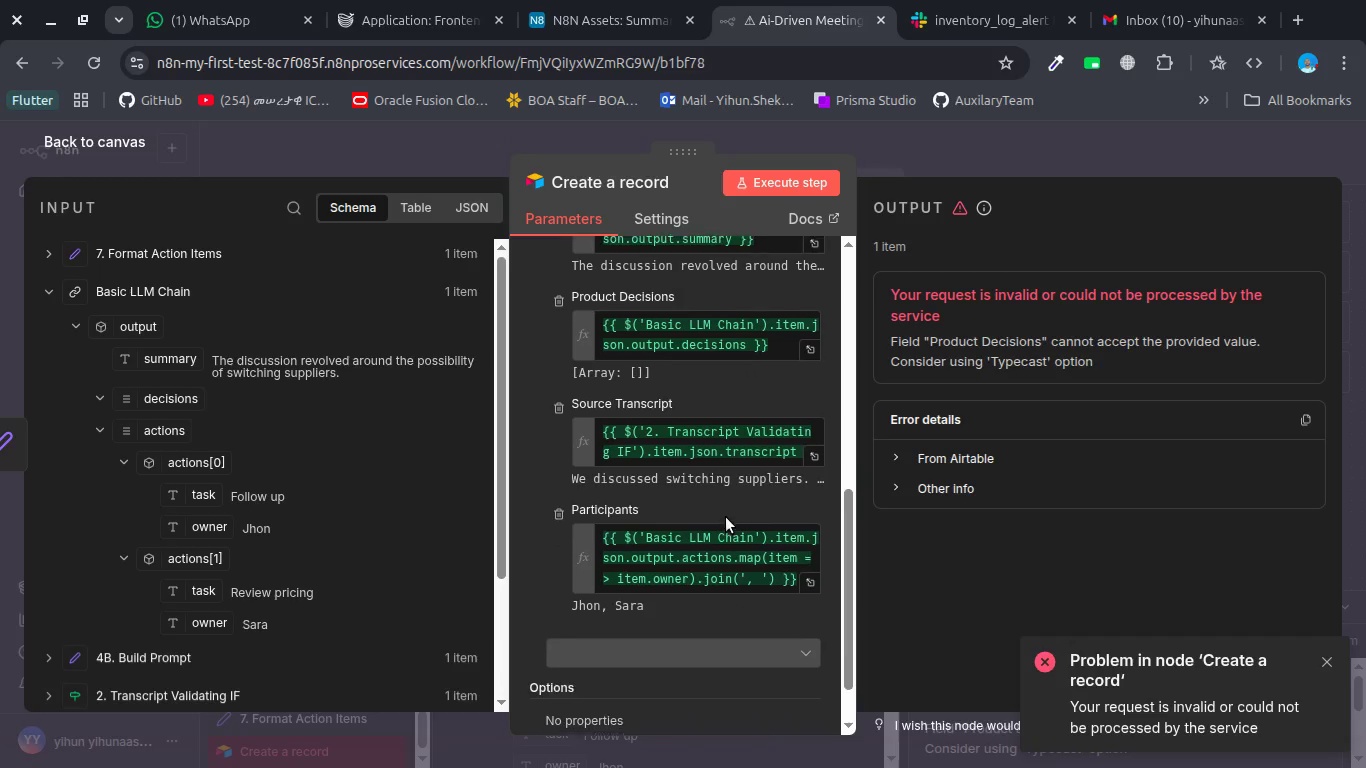 
wait(13.6)
 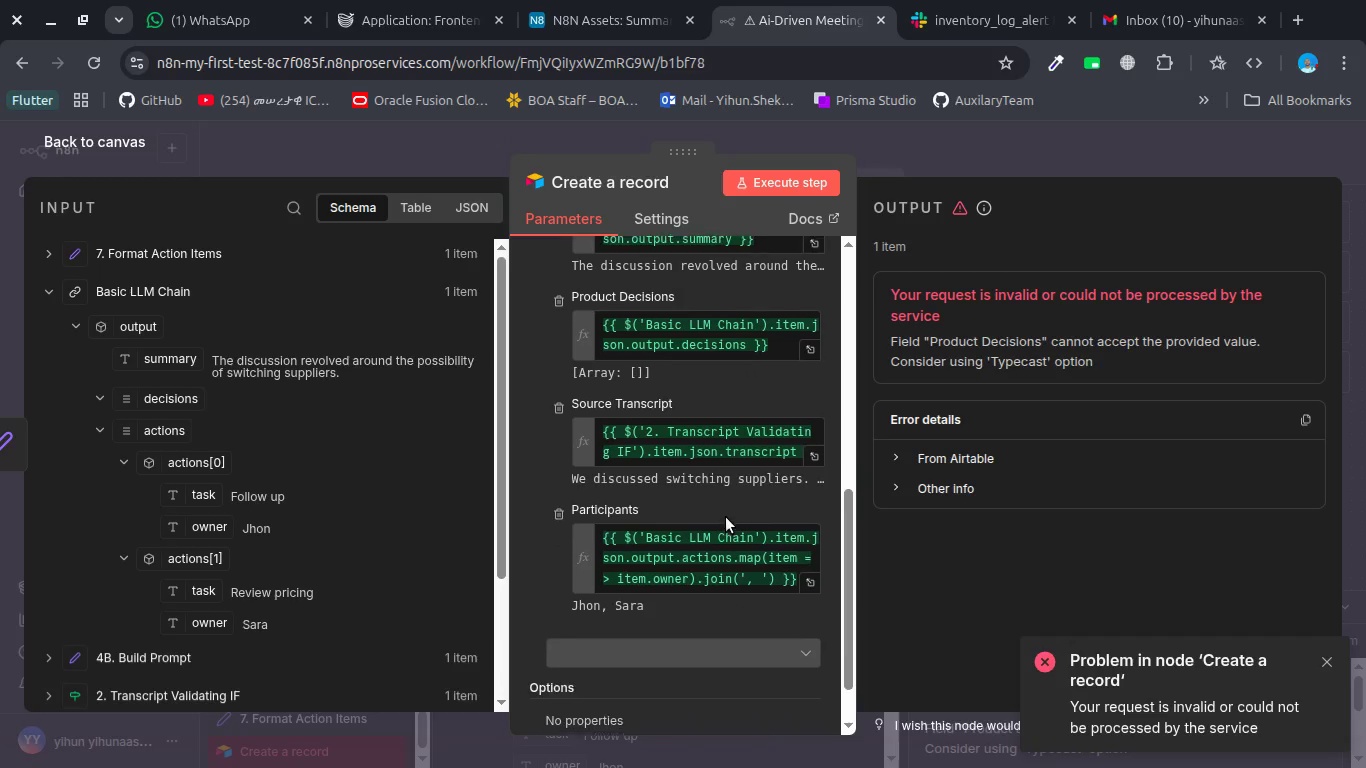 
left_click([969, 16])
 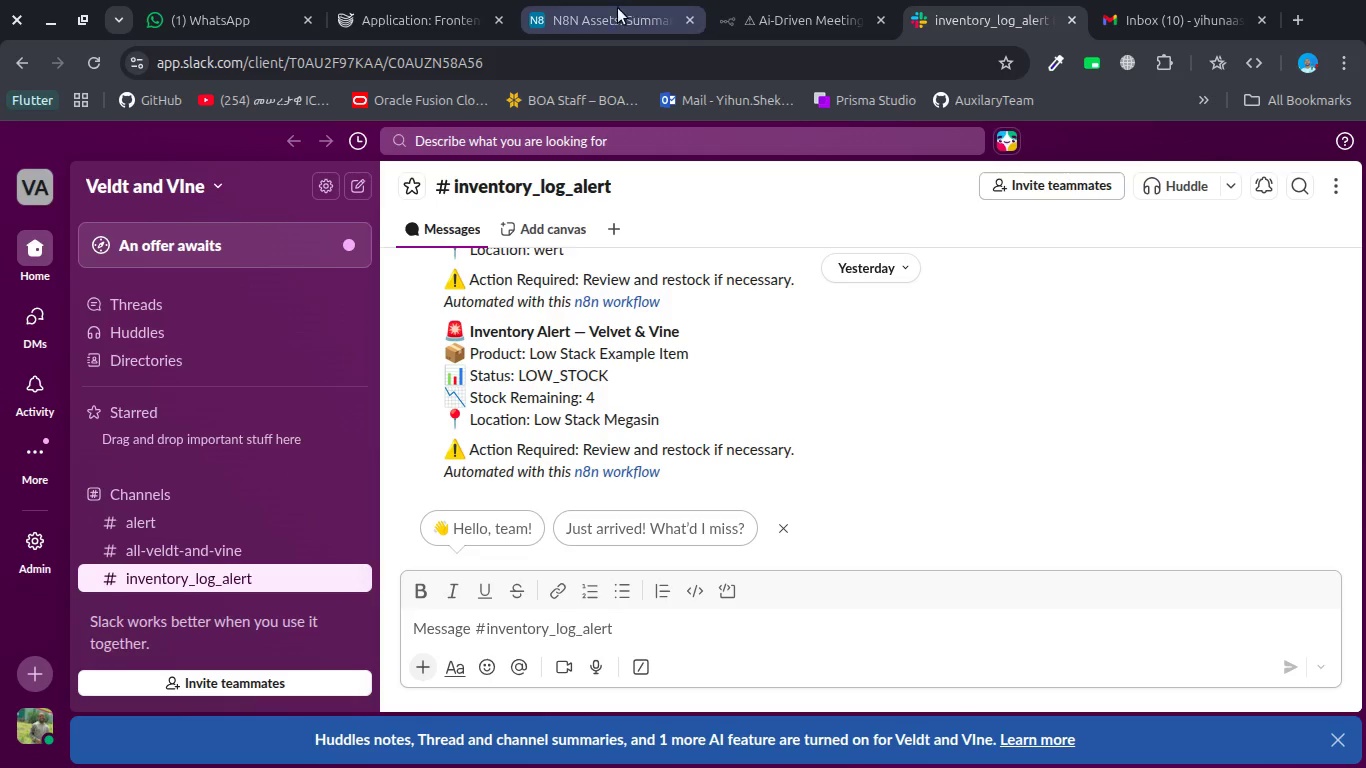 
left_click([605, 15])
 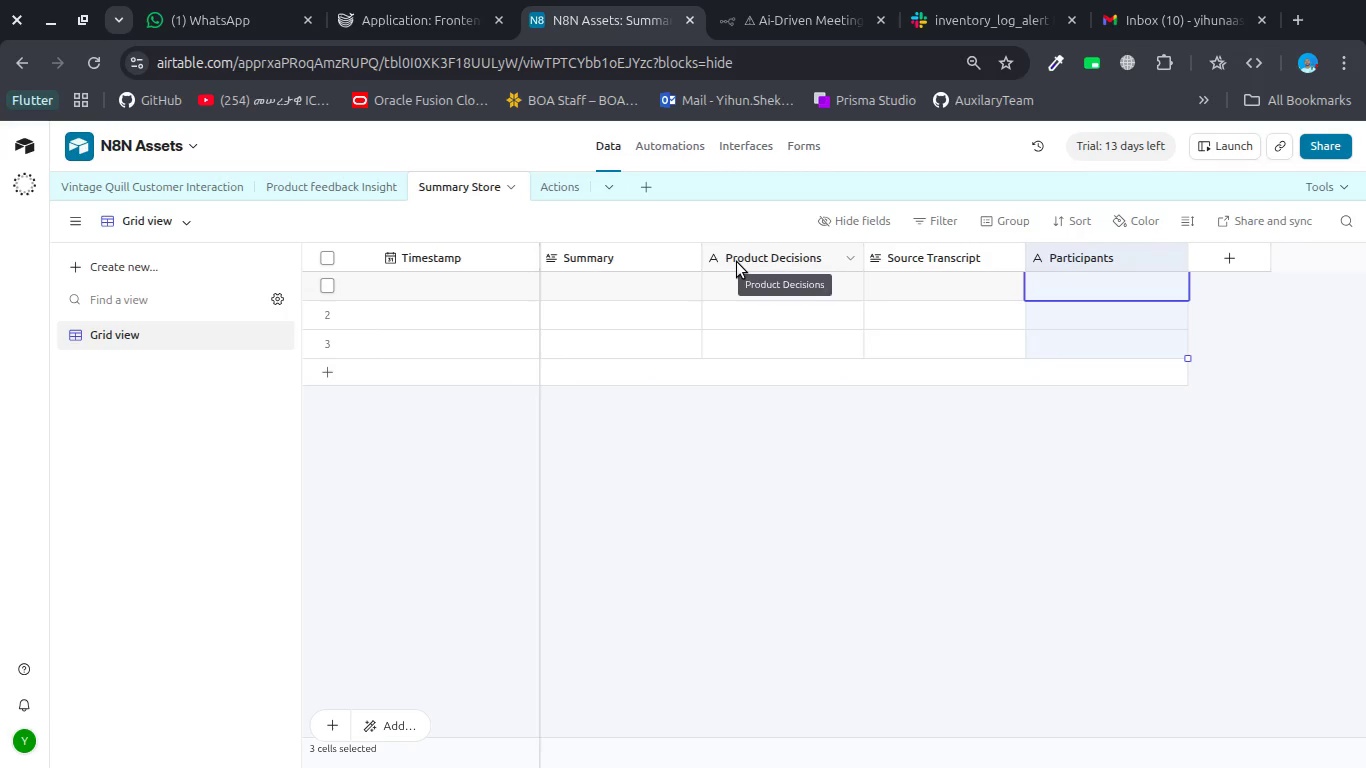 
double_click([737, 262])
 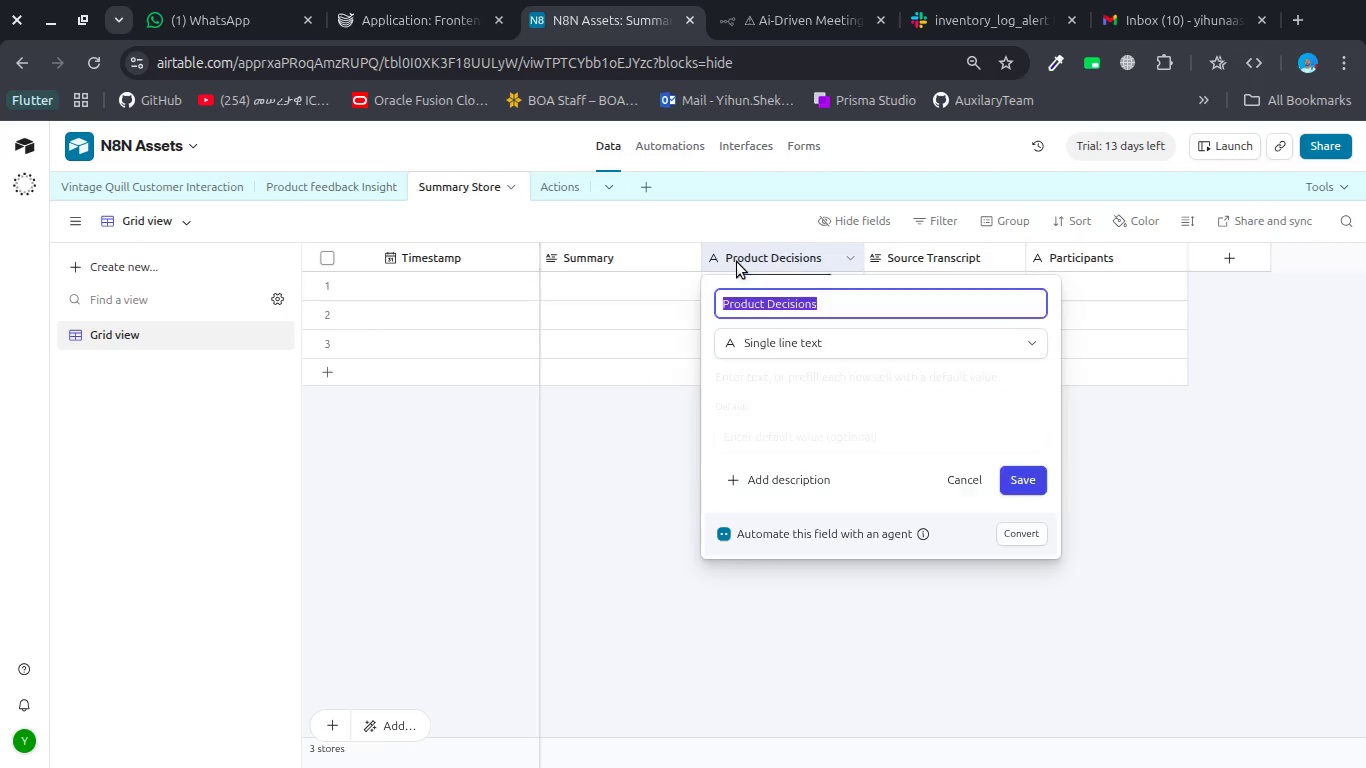 
mouse_move([744, 273])
 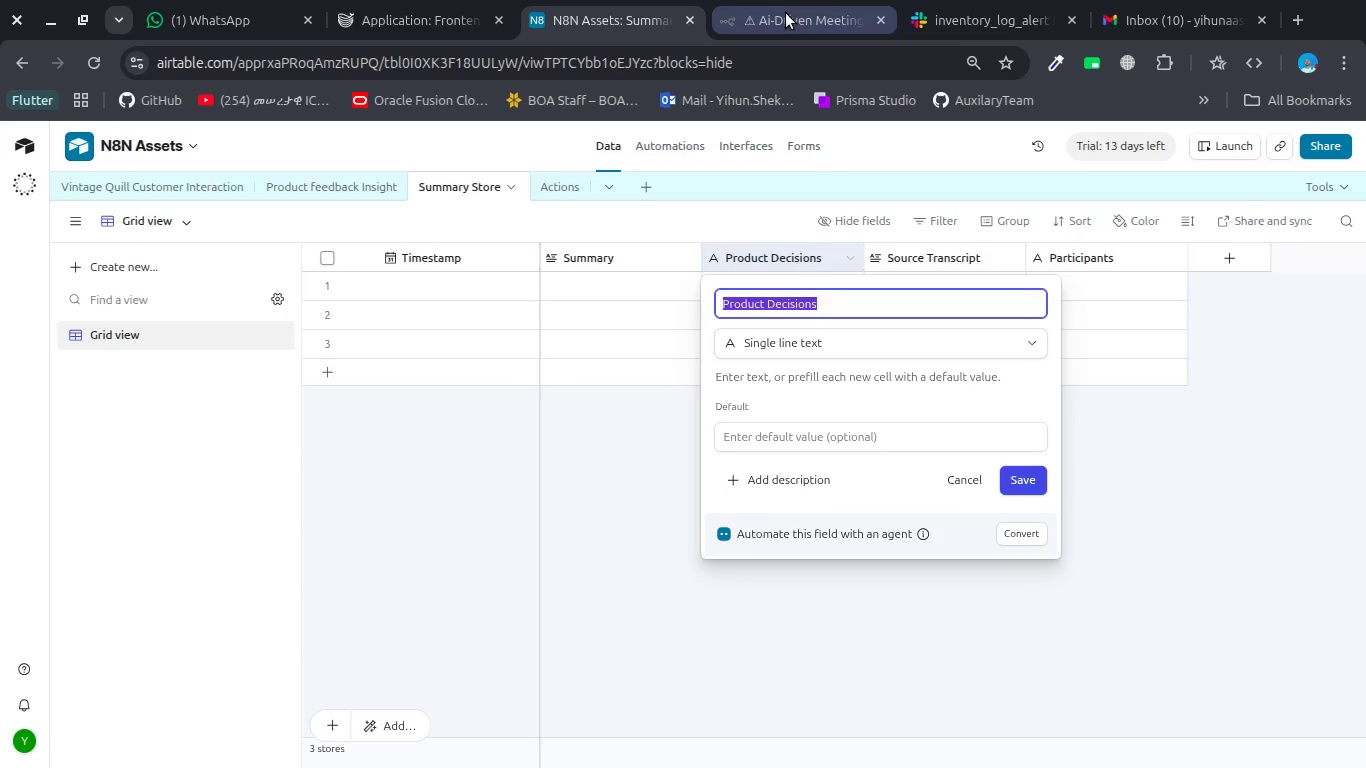 
left_click([786, 13])
 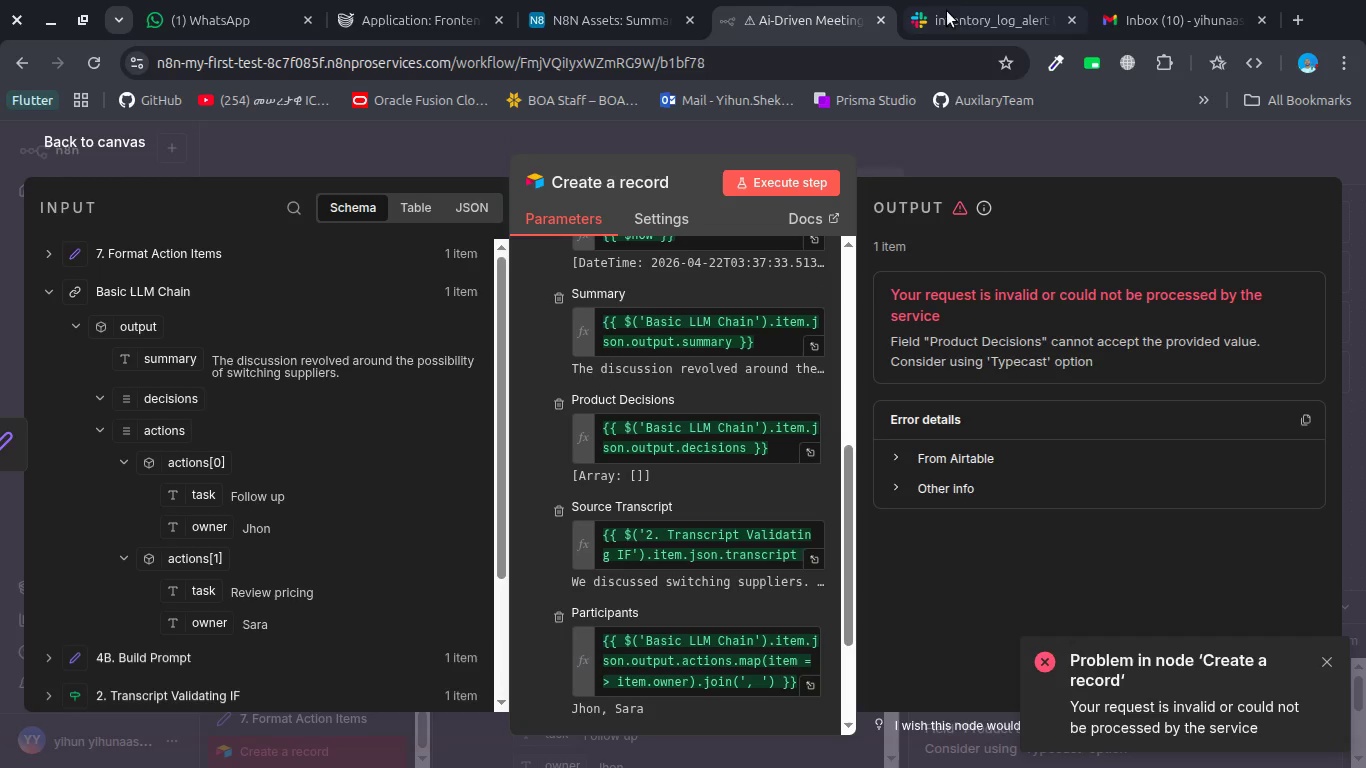 
left_click([606, 0])
 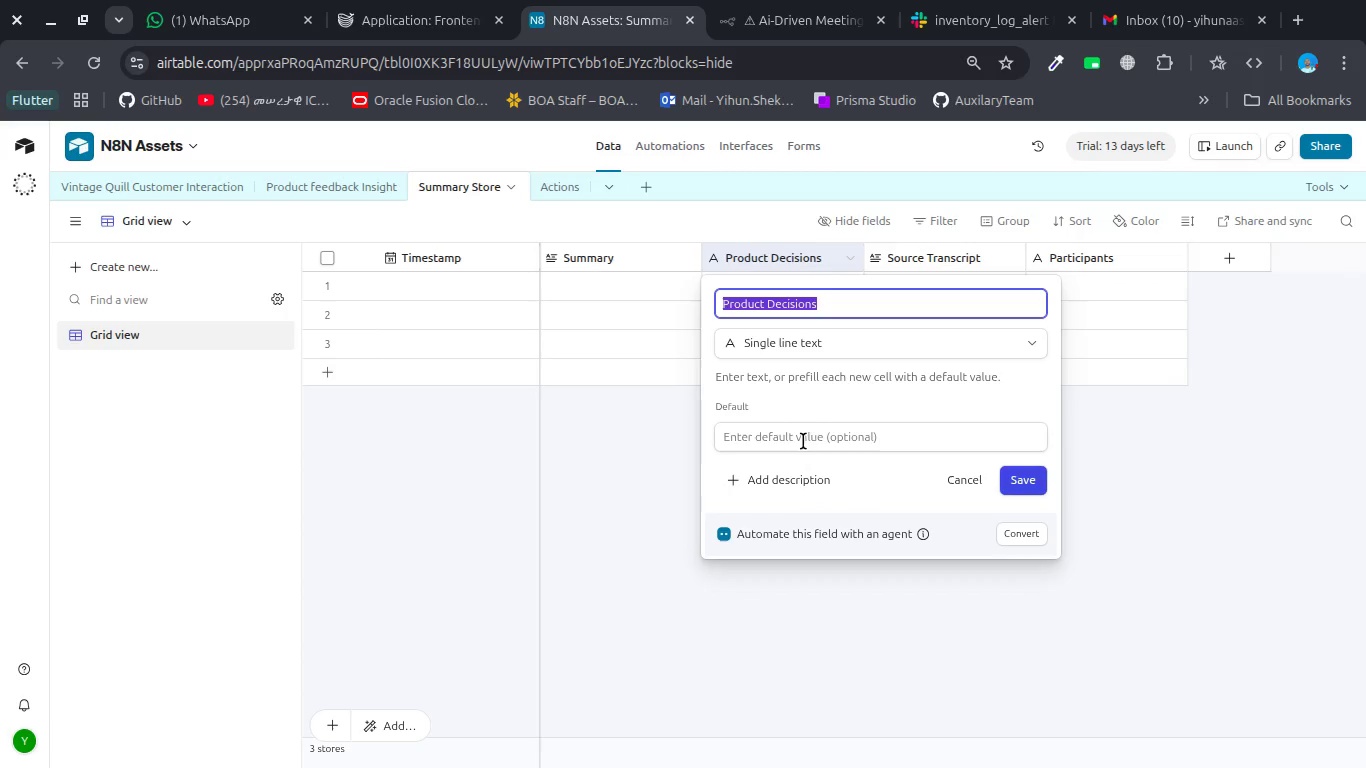 
left_click([812, 434])
 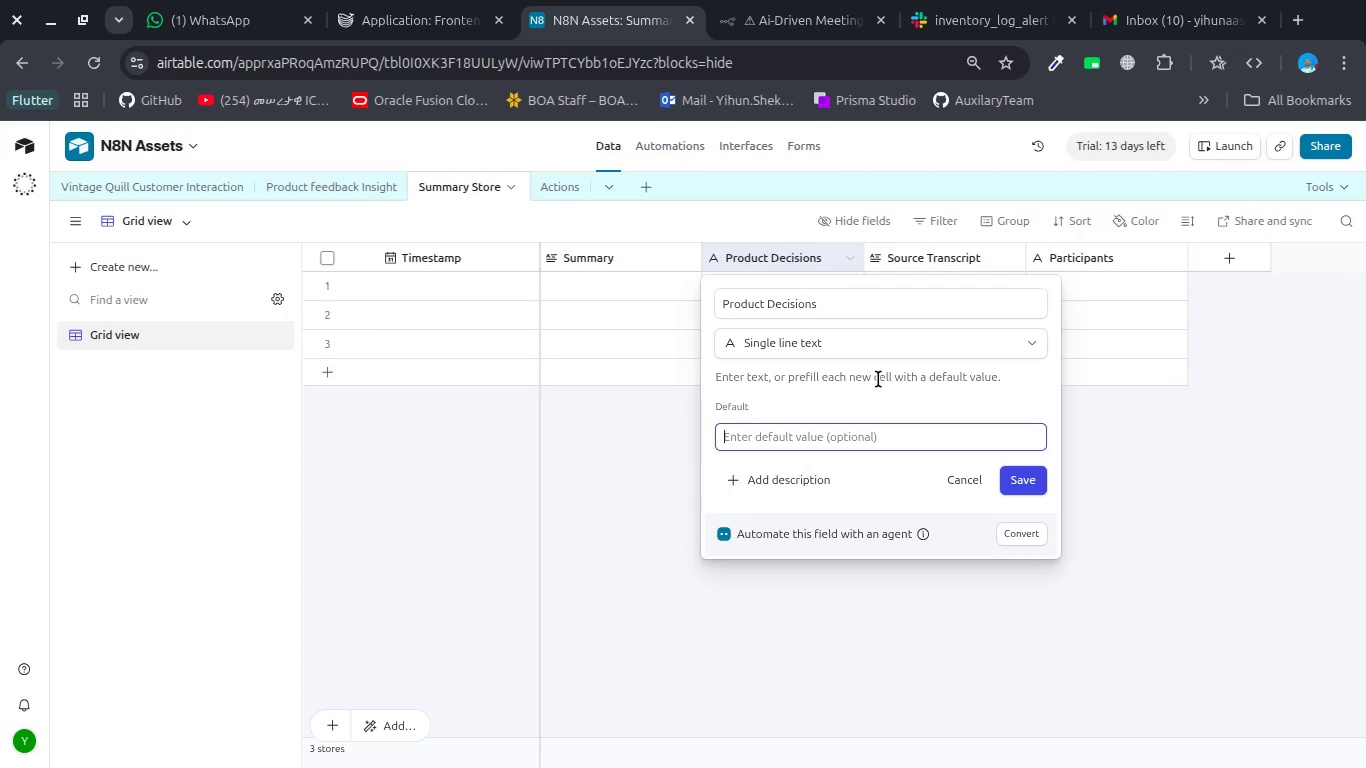 
left_click([855, 341])
 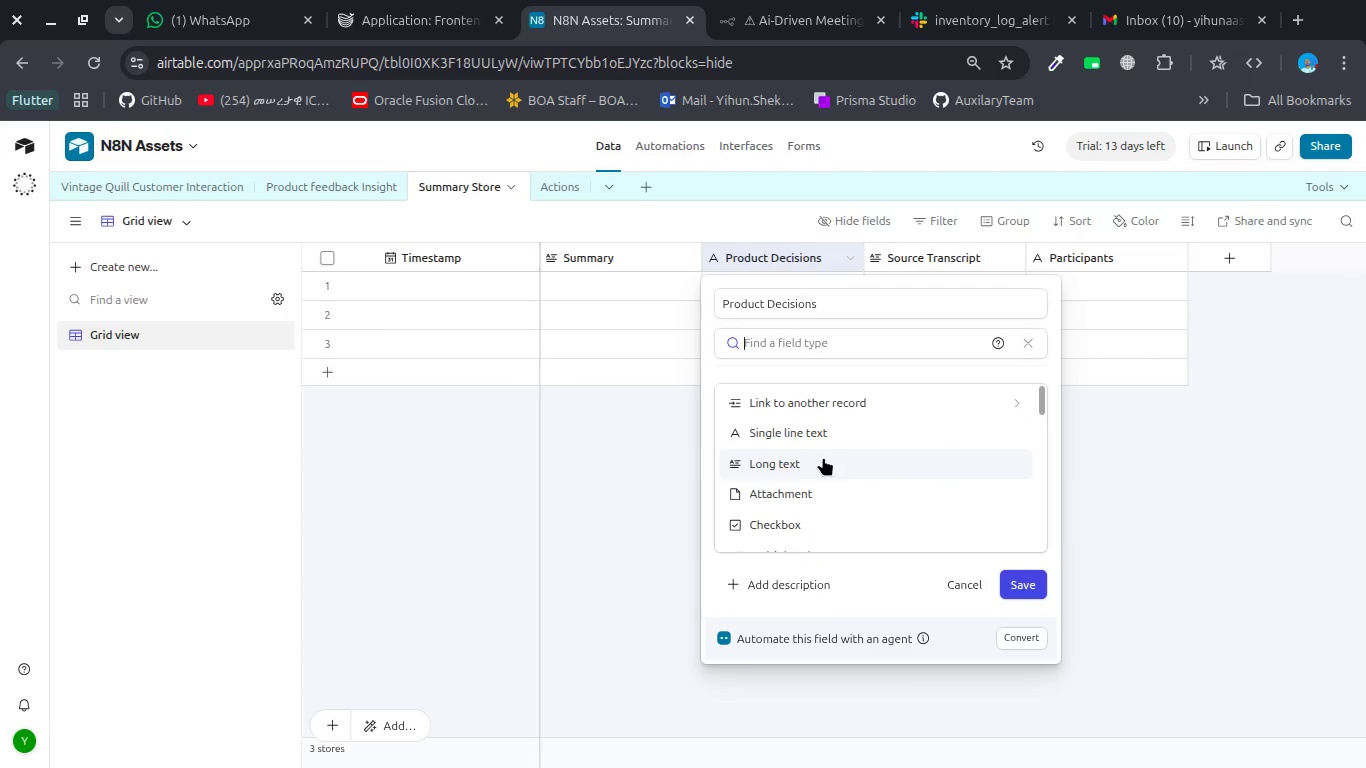 
left_click([823, 458])
 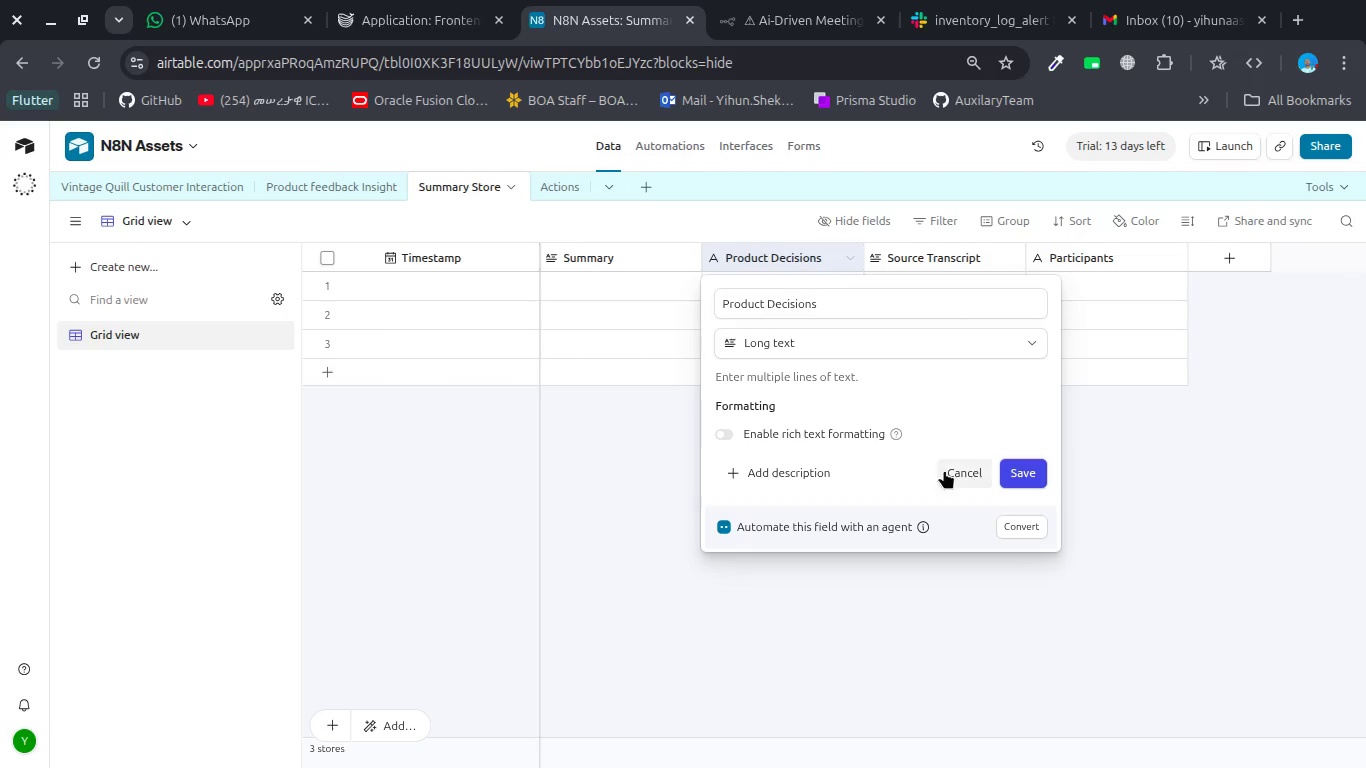 
left_click([1019, 468])
 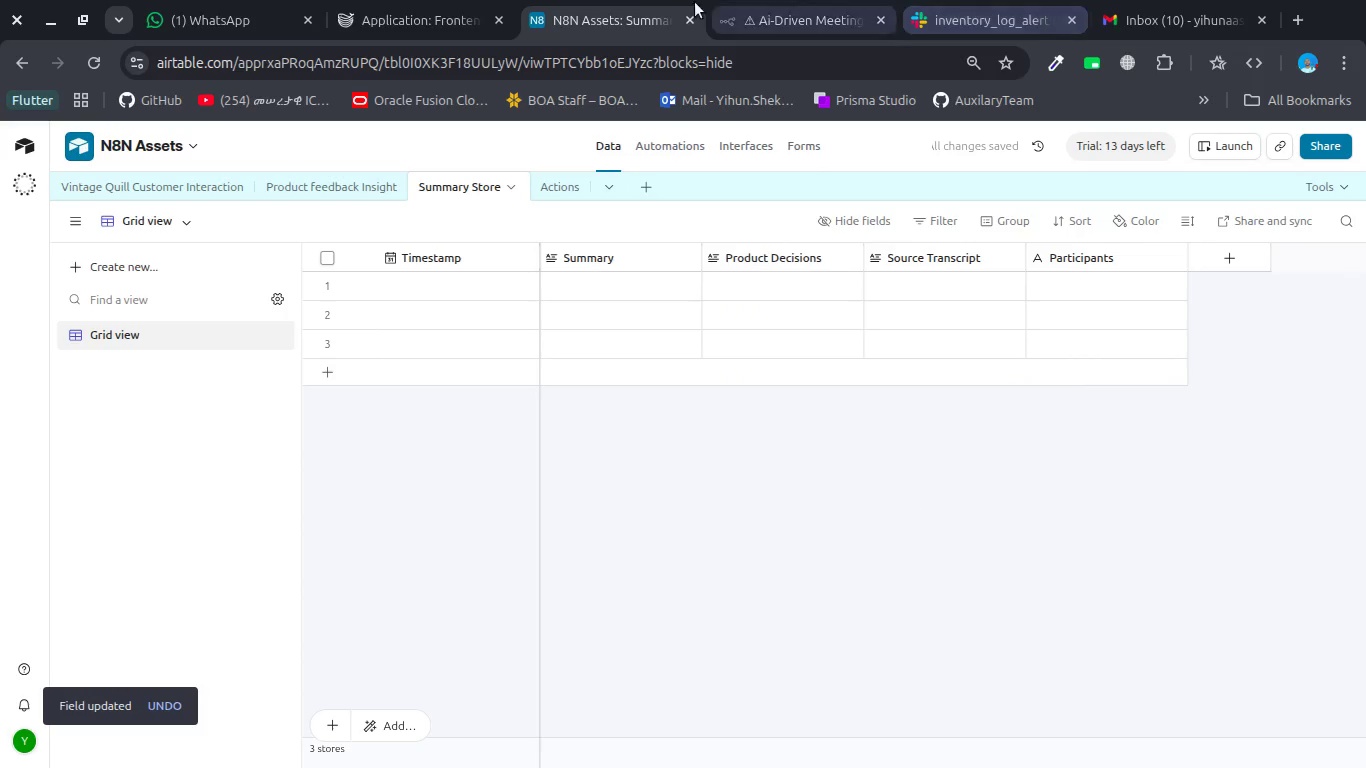 
left_click([780, 12])
 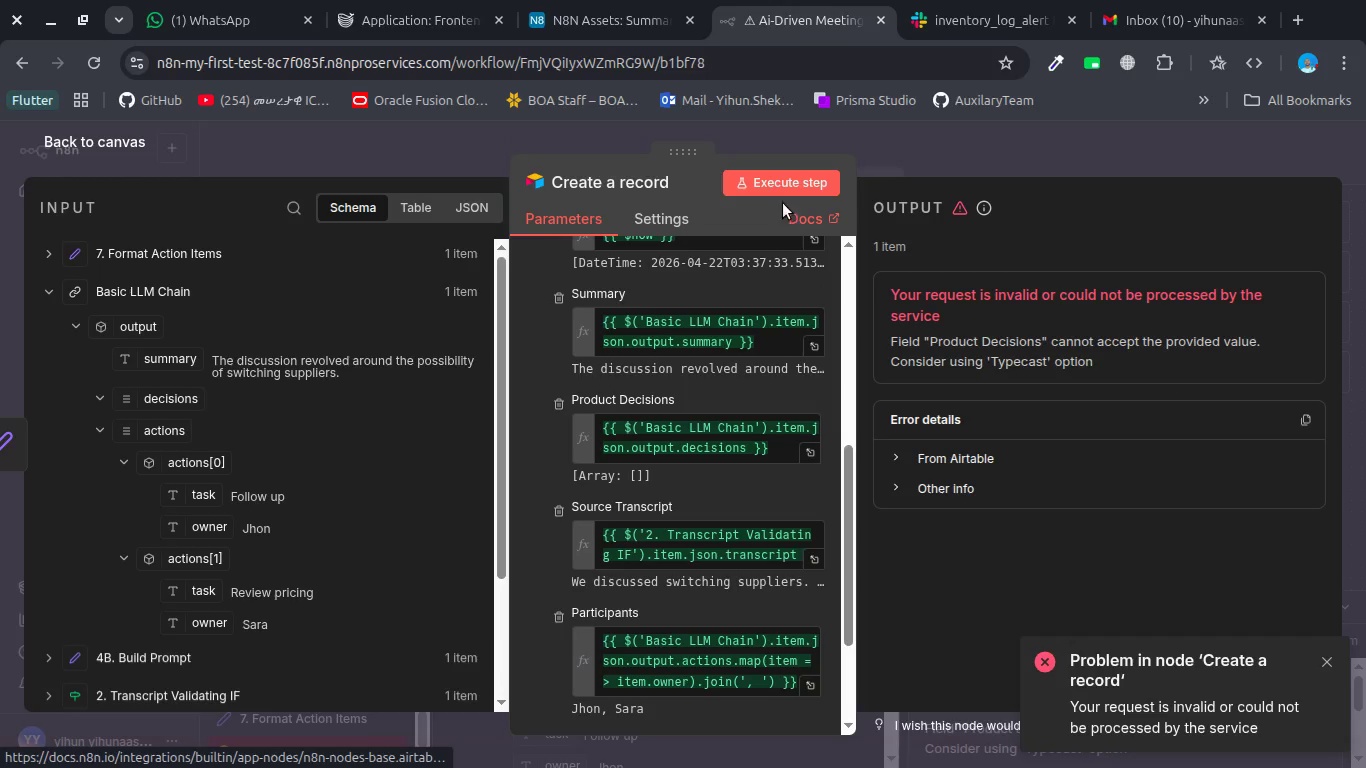 
left_click([782, 175])
 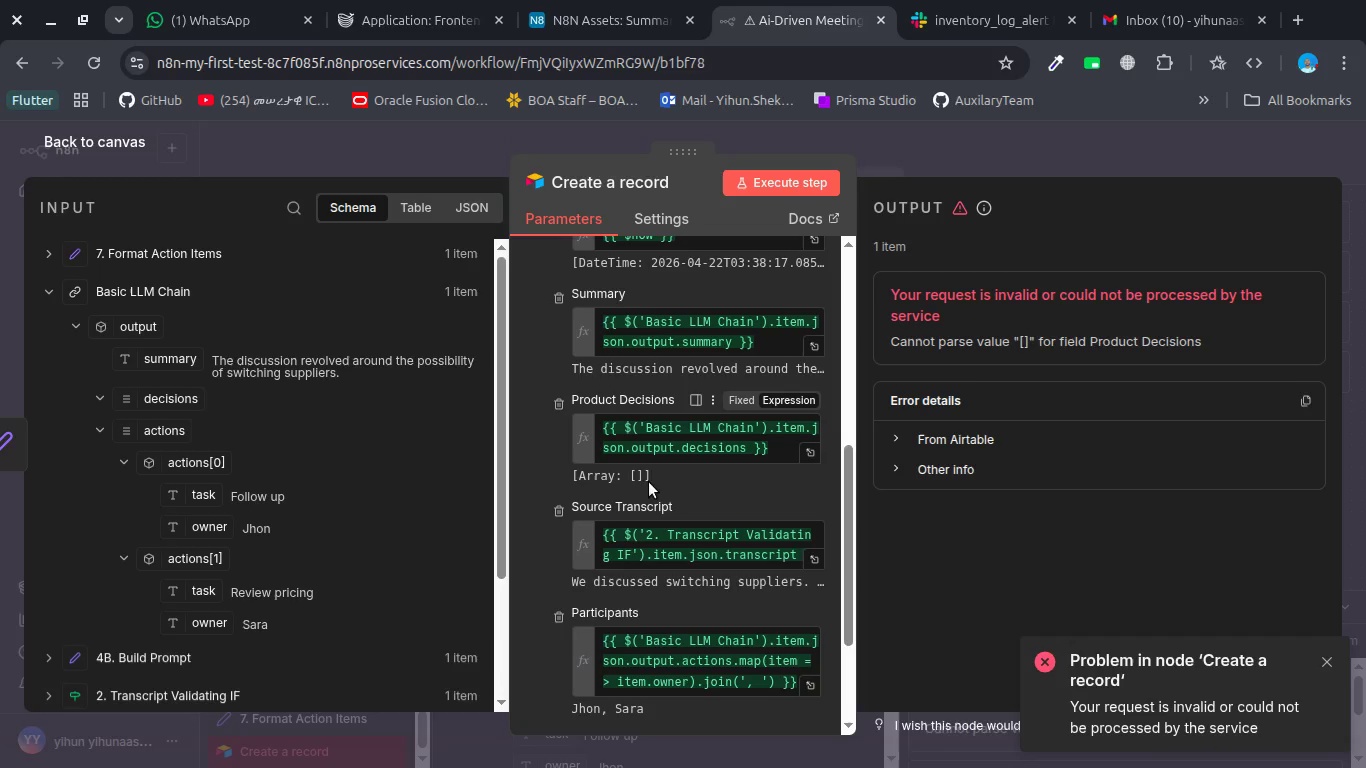 
wait(7.58)
 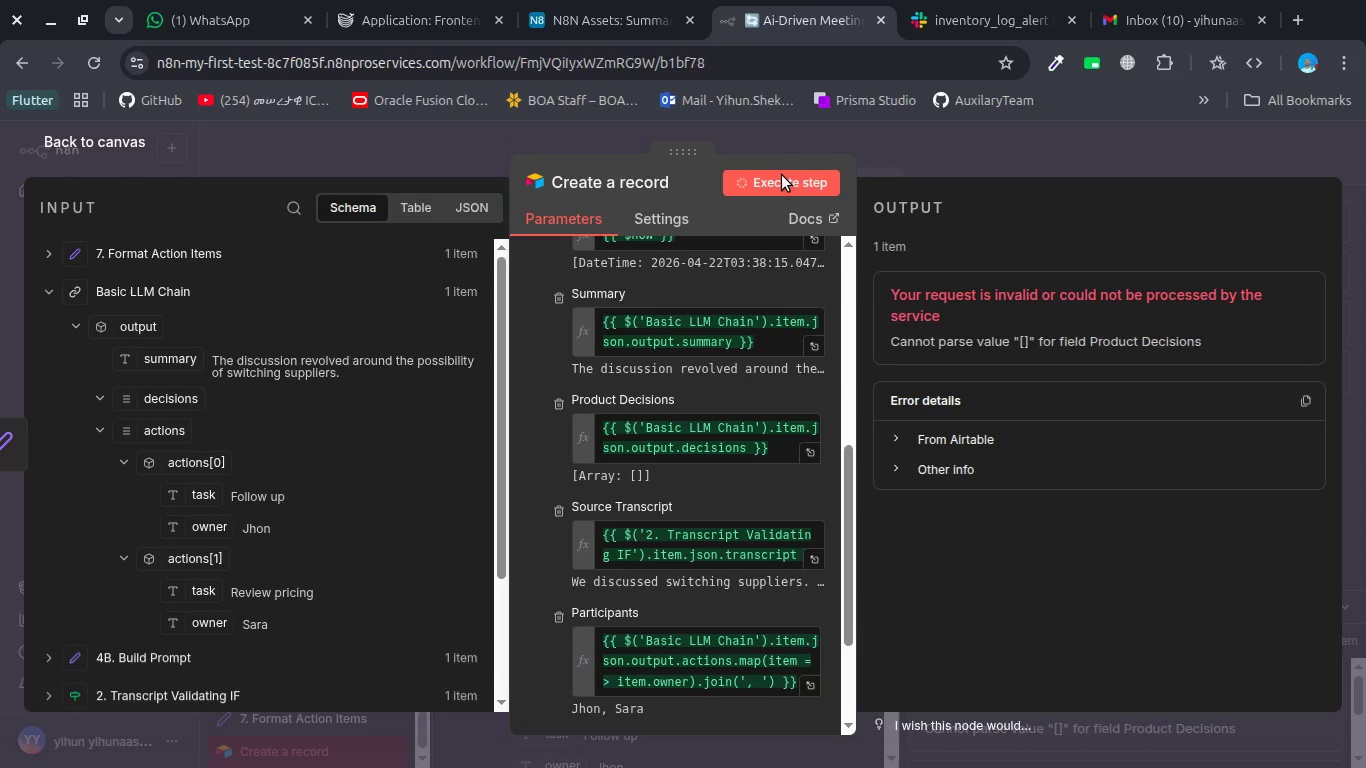 
left_click([752, 449])
 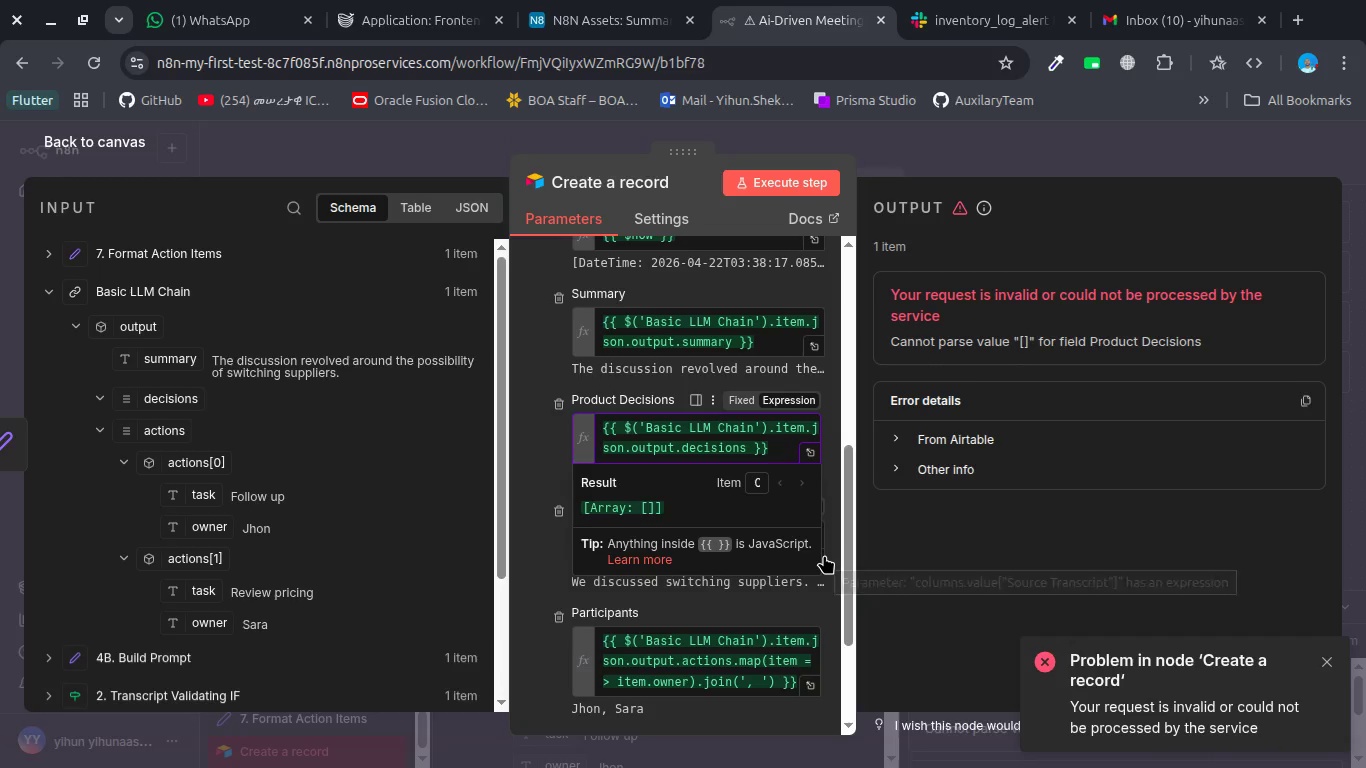 
key(ArrowLeft)
 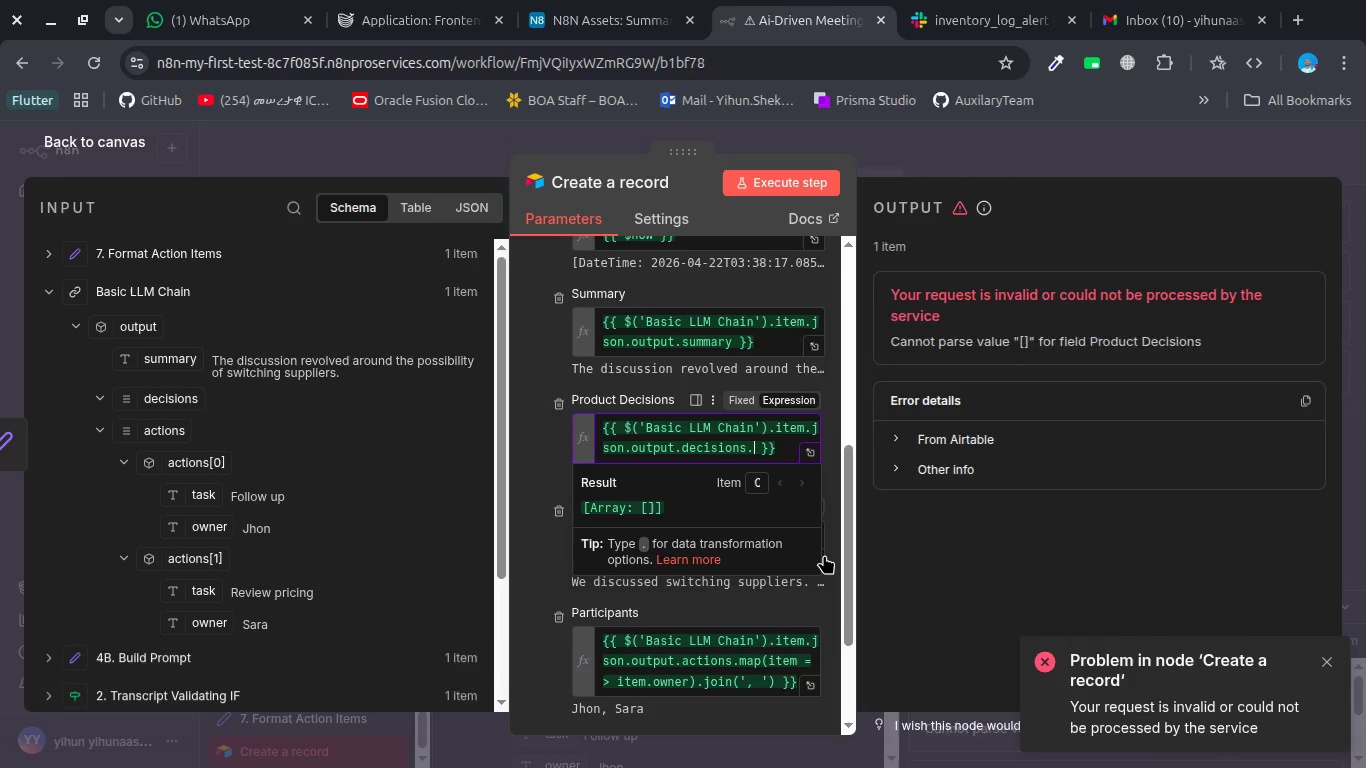 
type(.jpo)
key(Backspace)
key(Backspace)
type(o)
 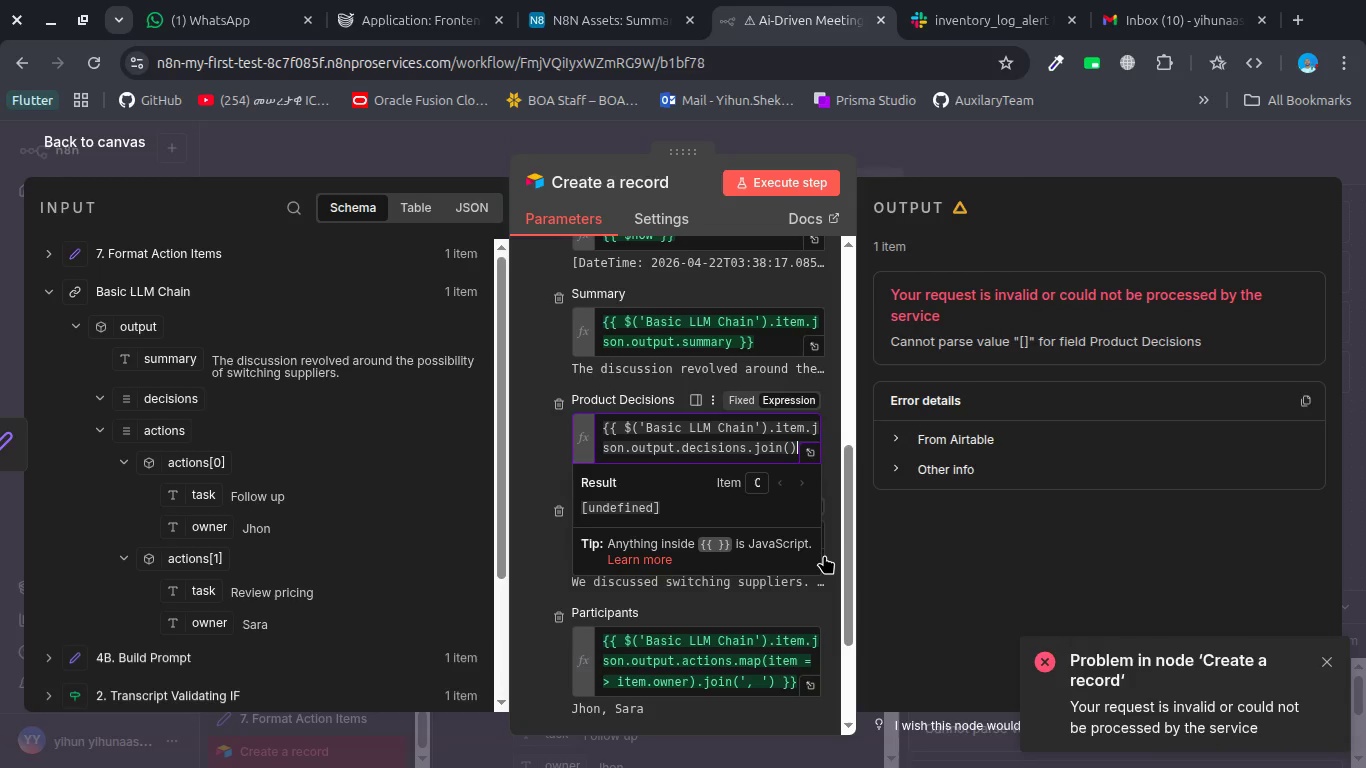 
key(Enter)
 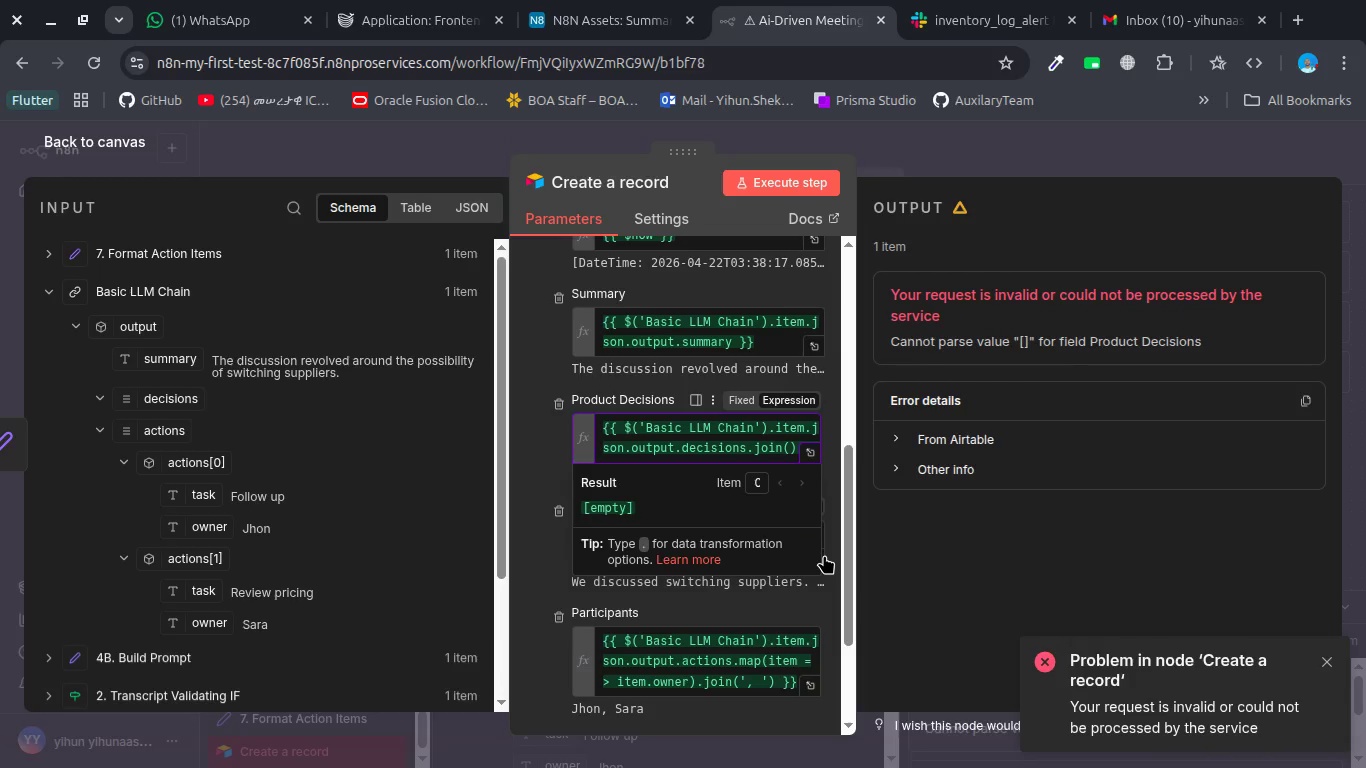 
key(ArrowLeft)
 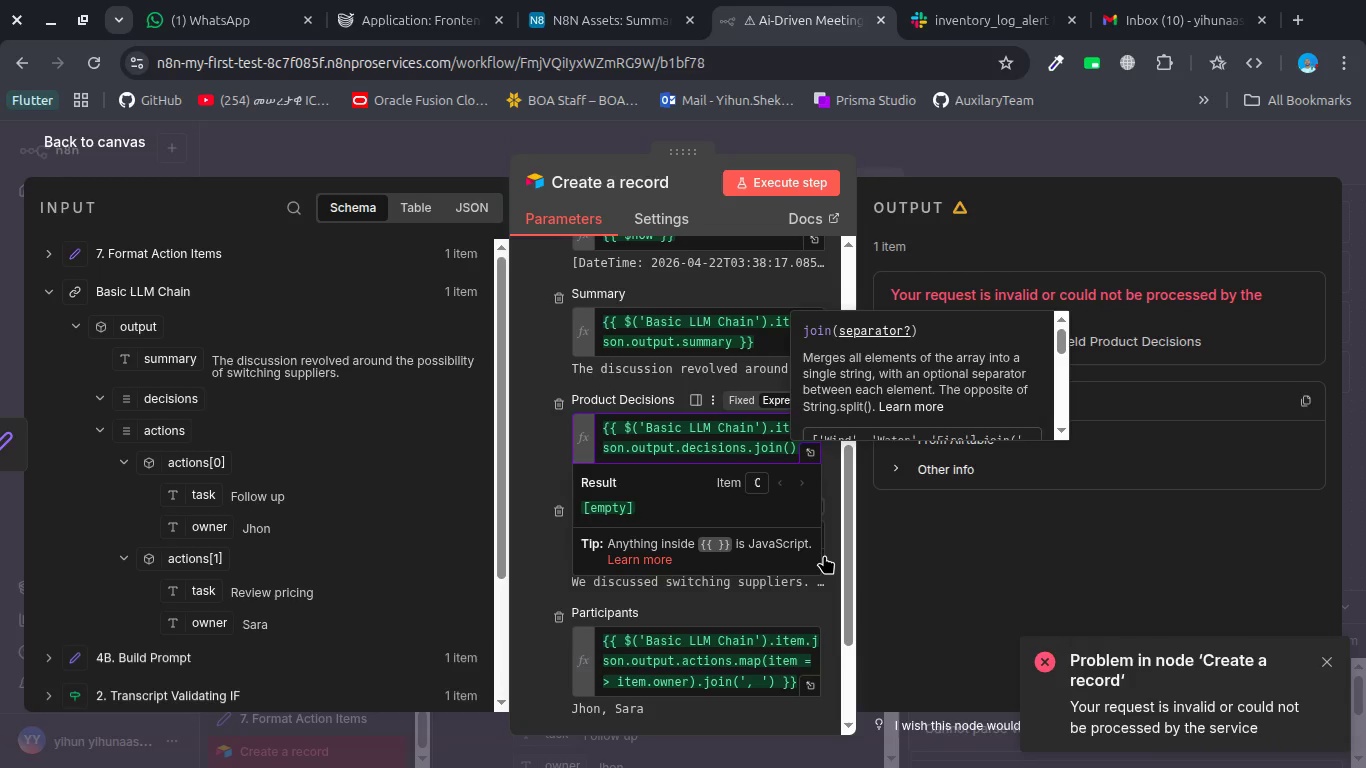 
key(Quote)
 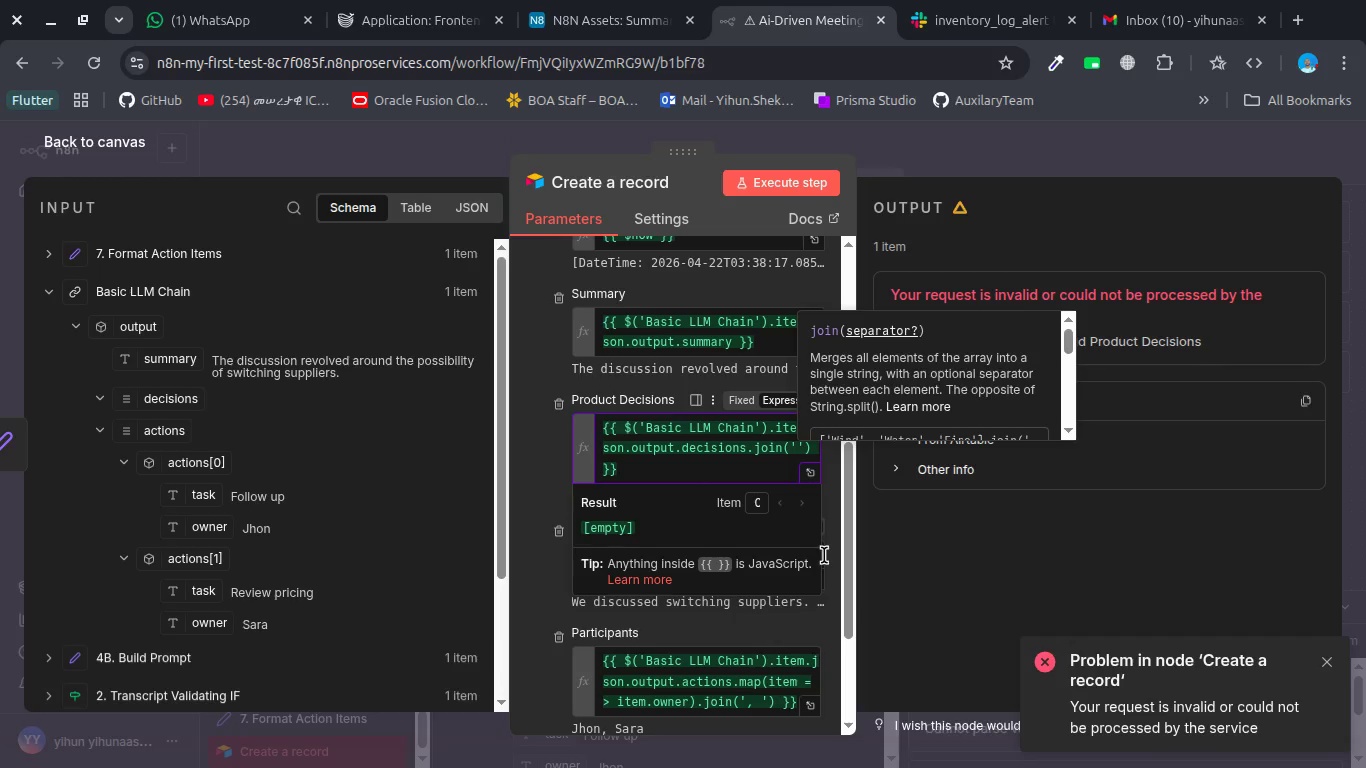 
key(Comma)
 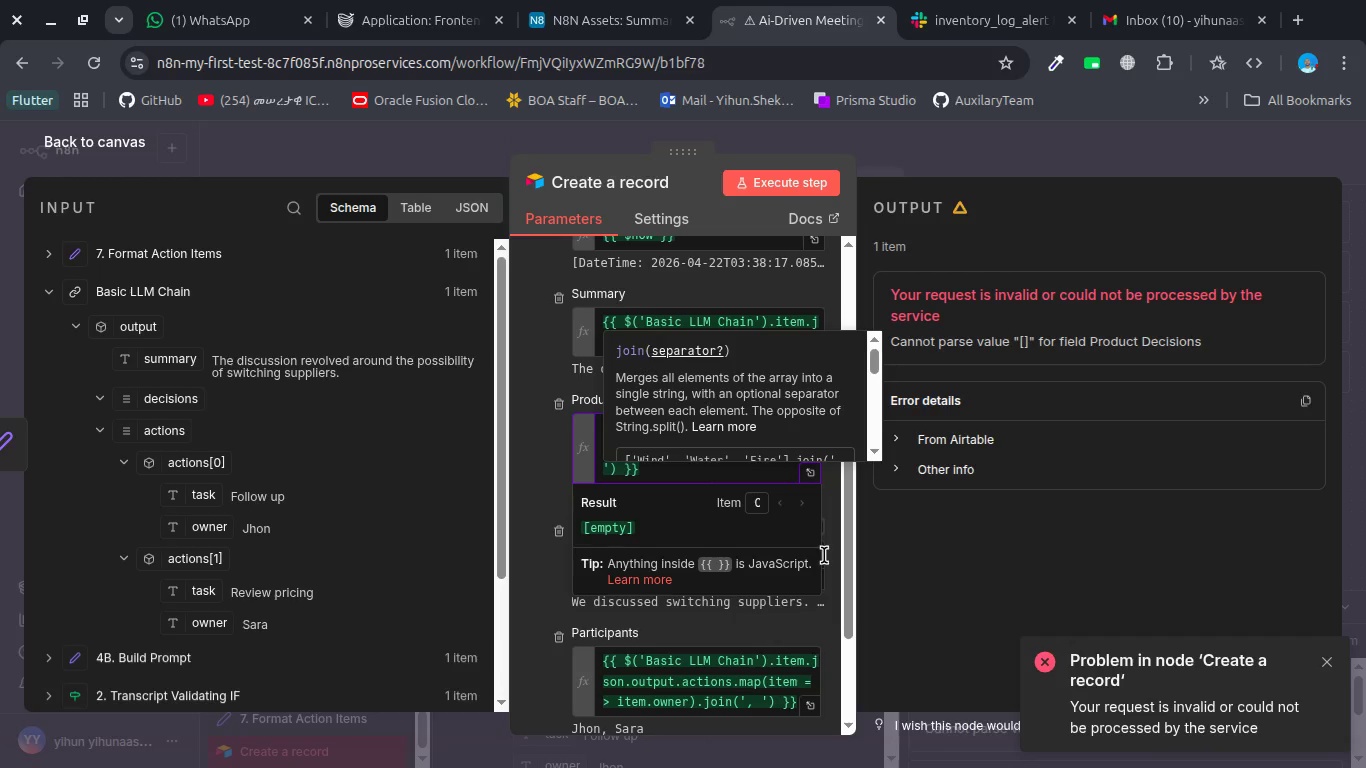 
key(Space)
 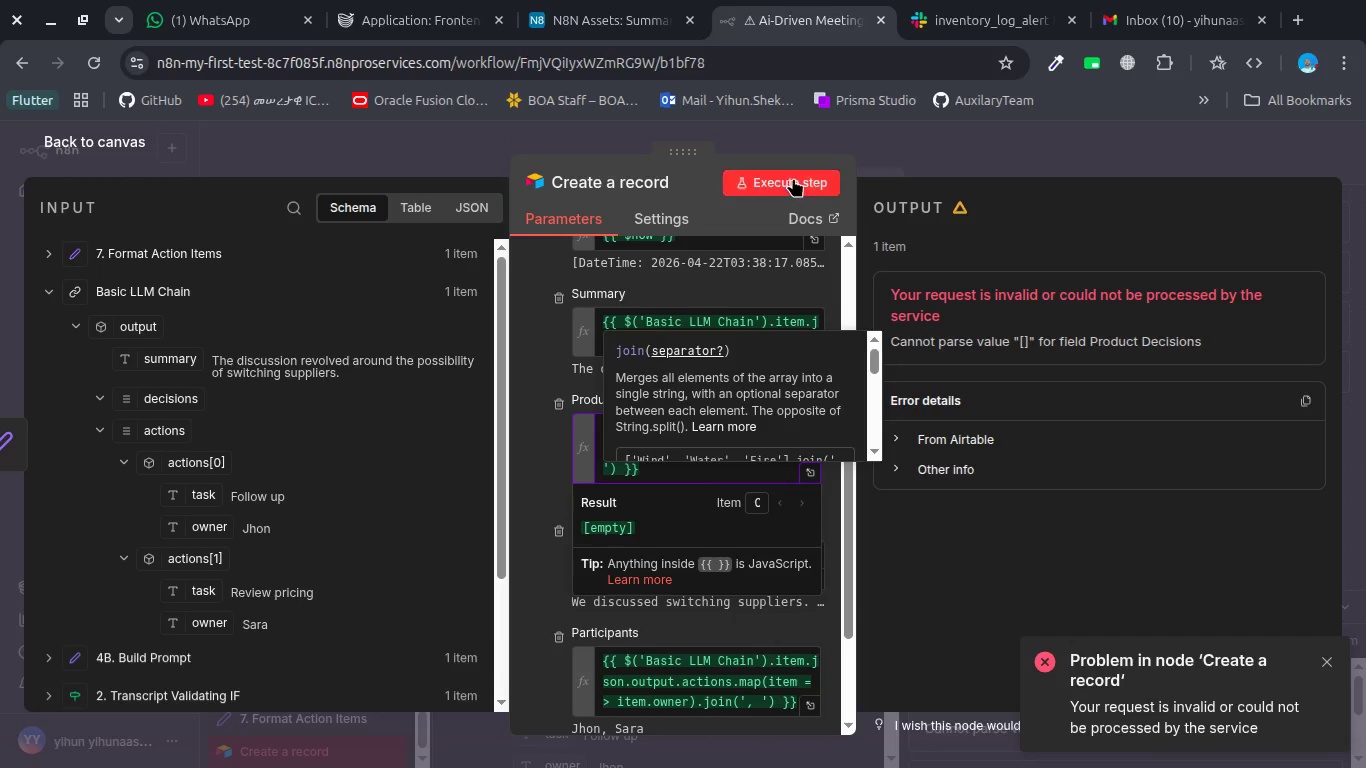 
left_click([793, 175])
 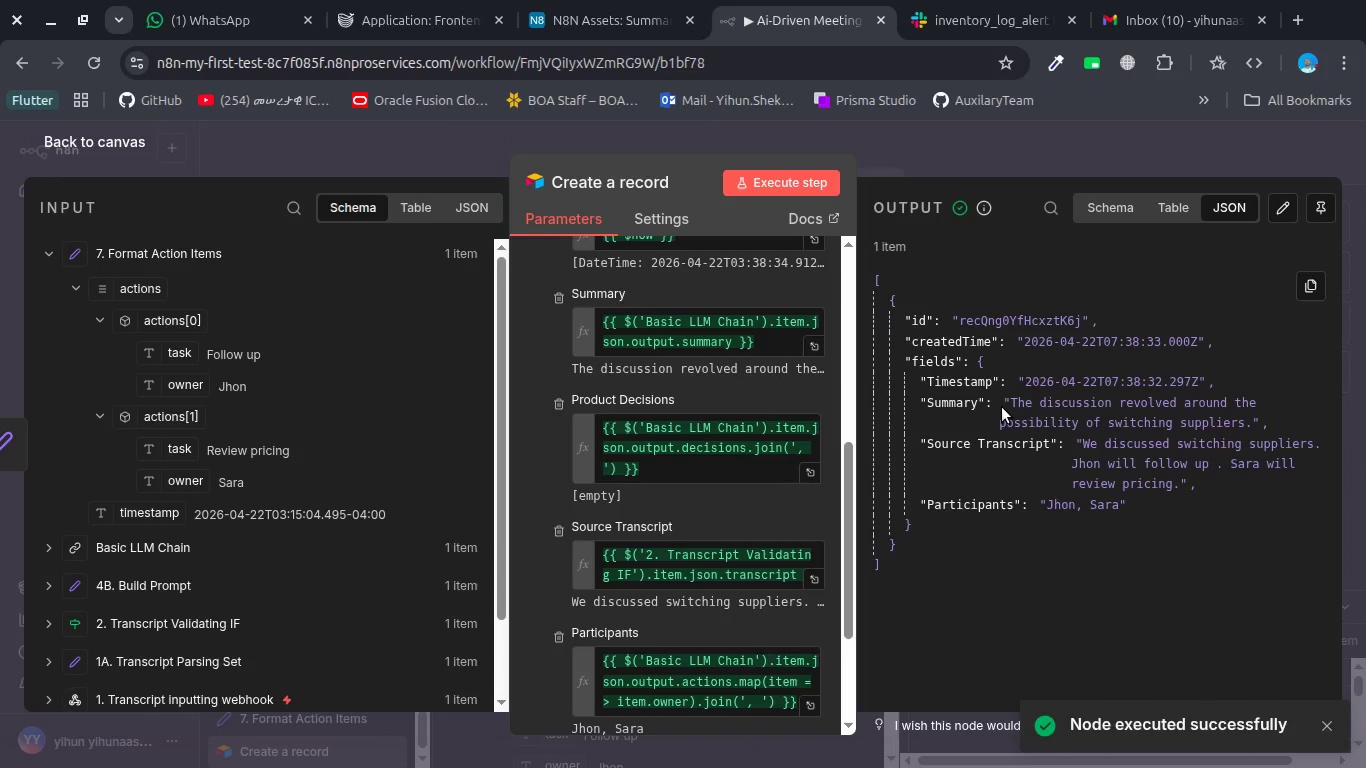 
wait(6.53)
 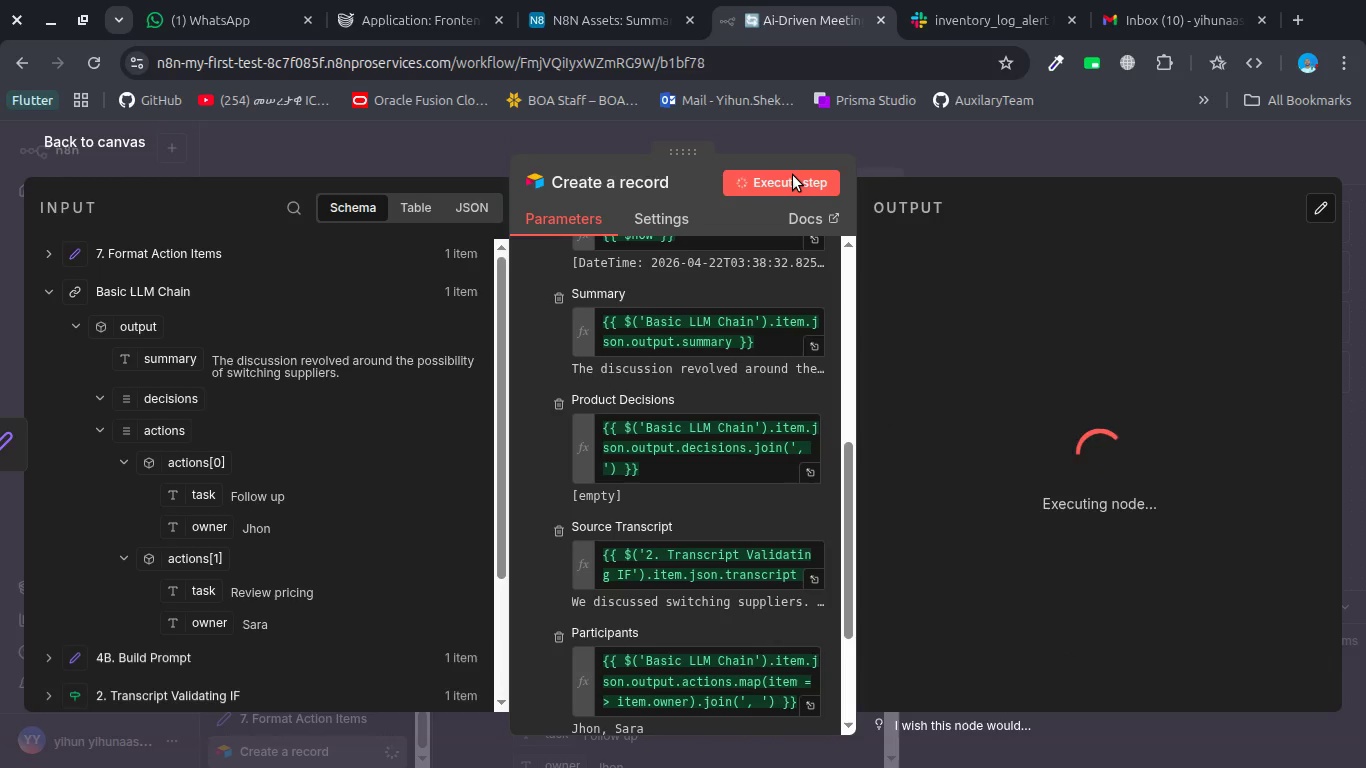 
key(Control+S)
 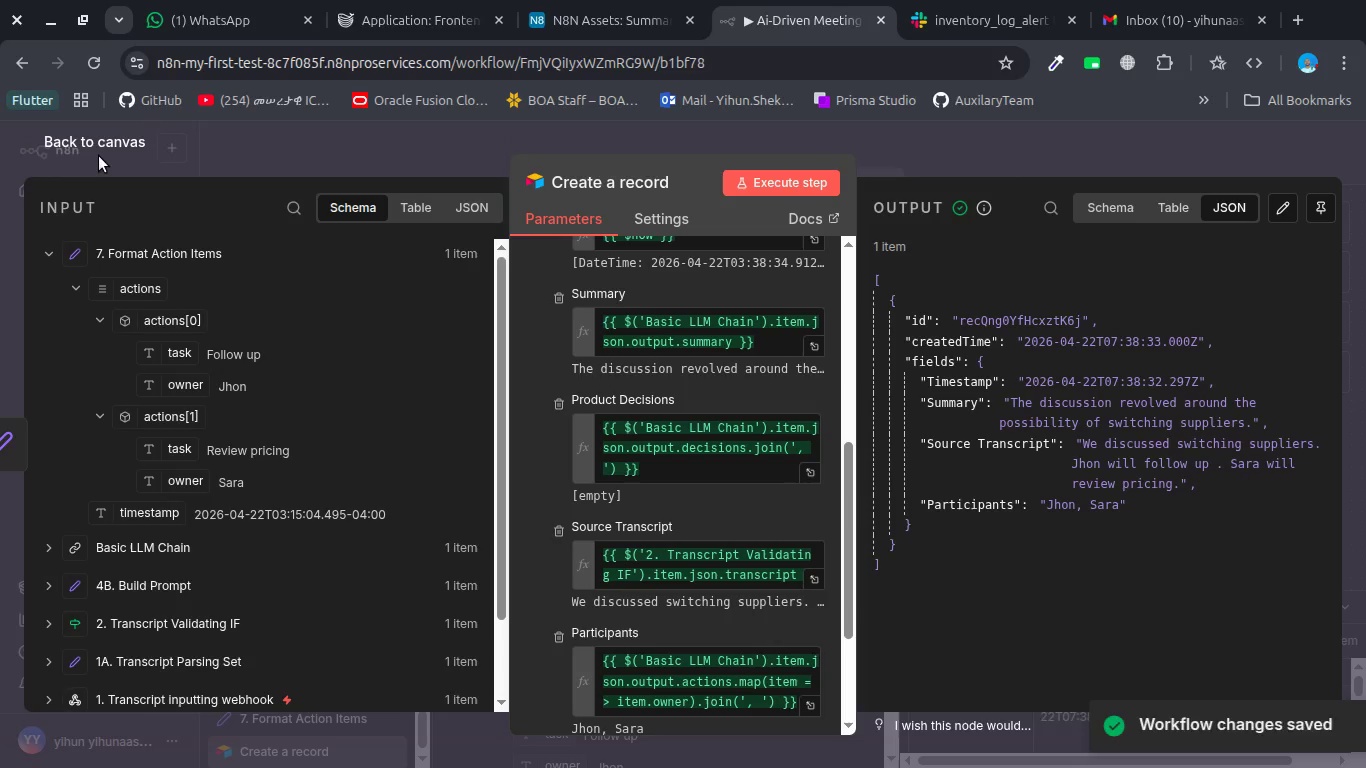 
left_click([99, 156])
 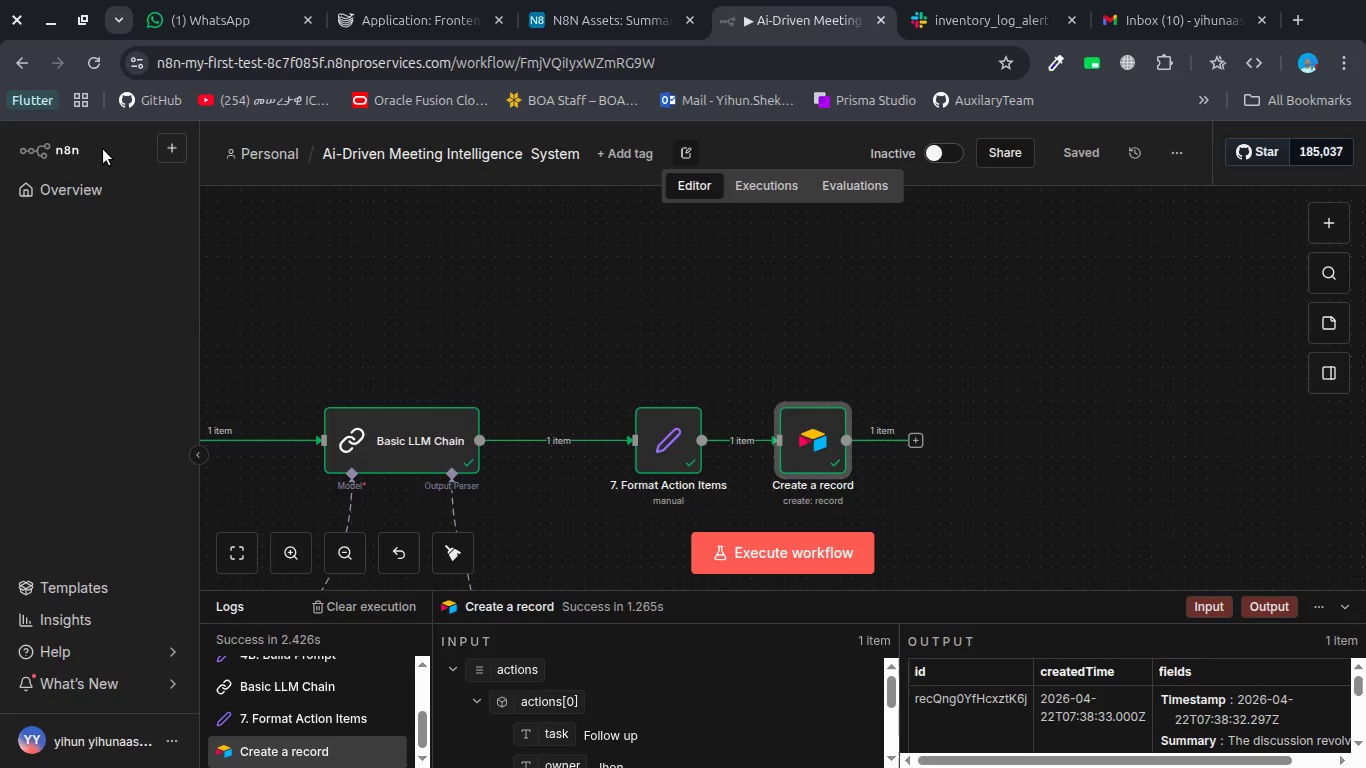 
wait(69.24)
 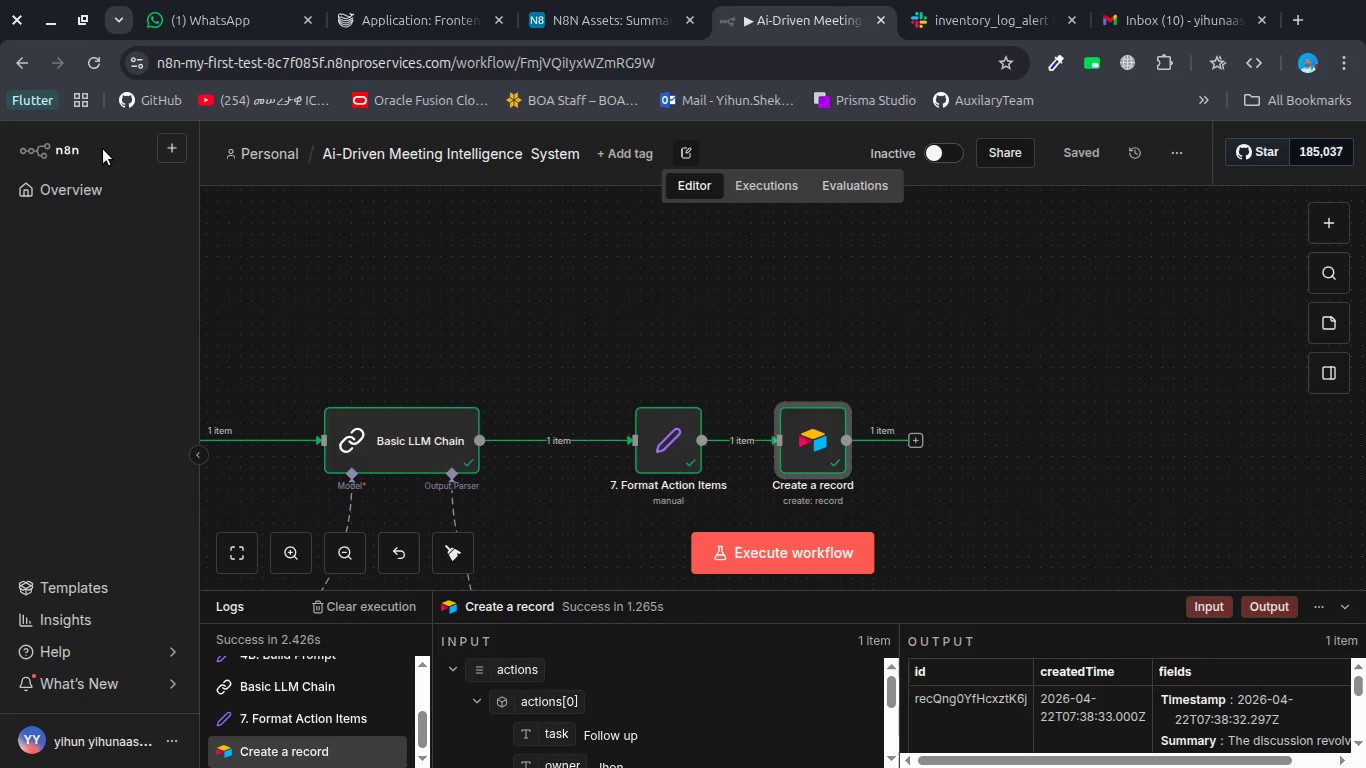 
left_click_drag(start_coordinate=[807, 441], to_coordinate=[812, 323])
 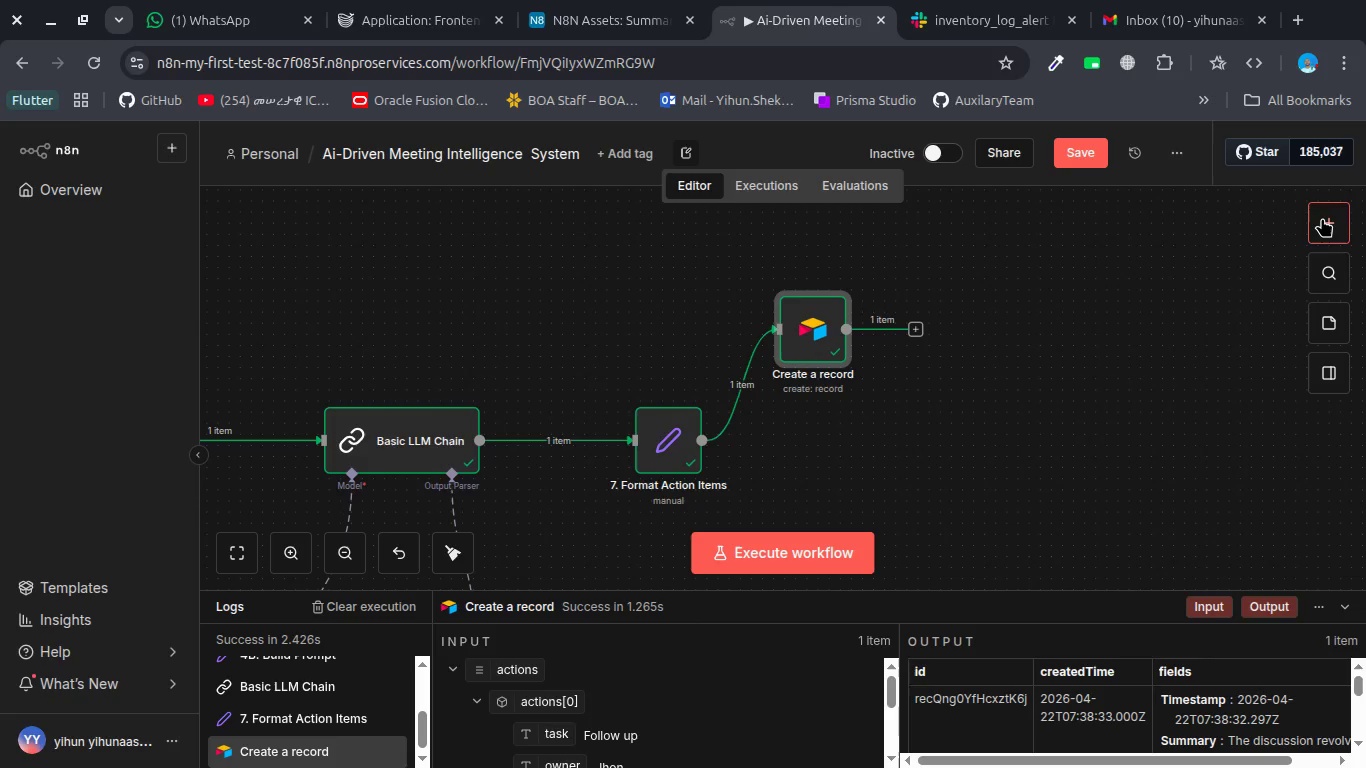 
left_click([1322, 218])
 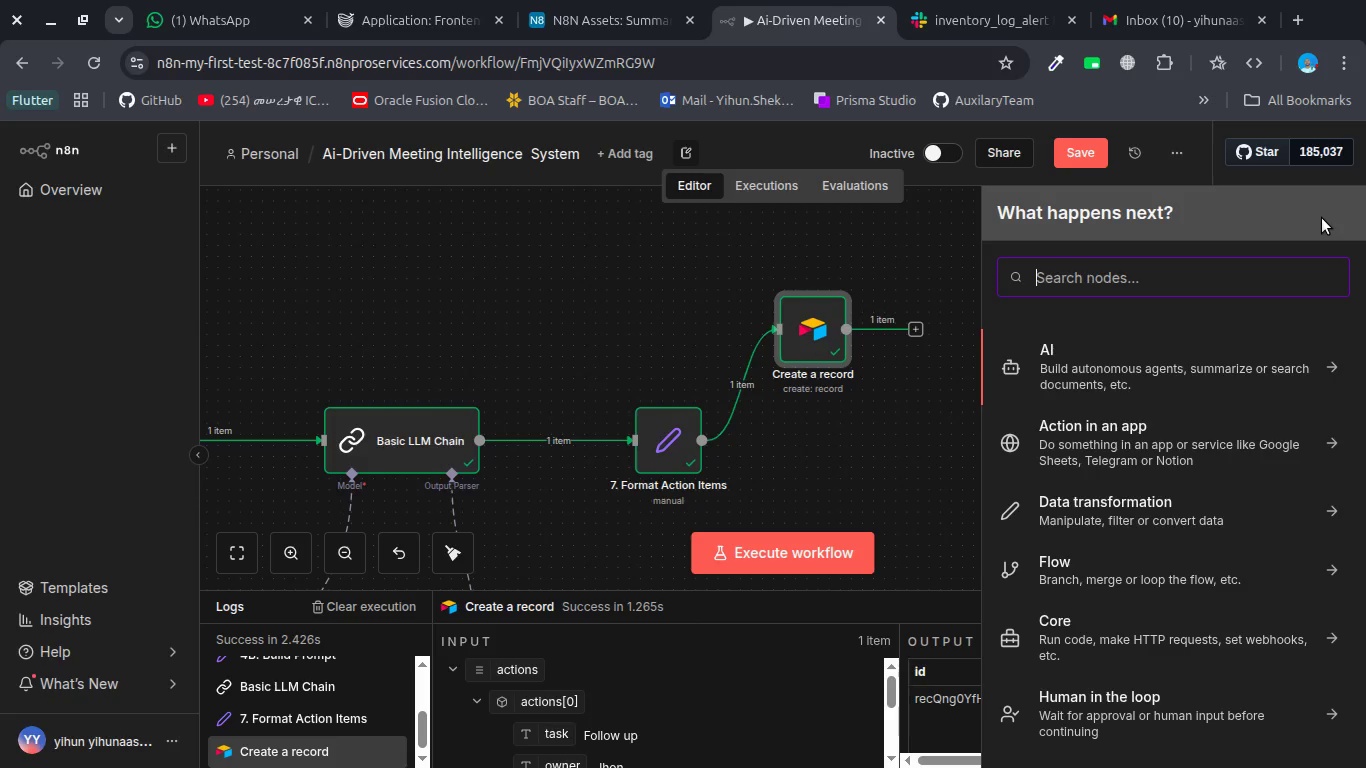 
type(airt)
 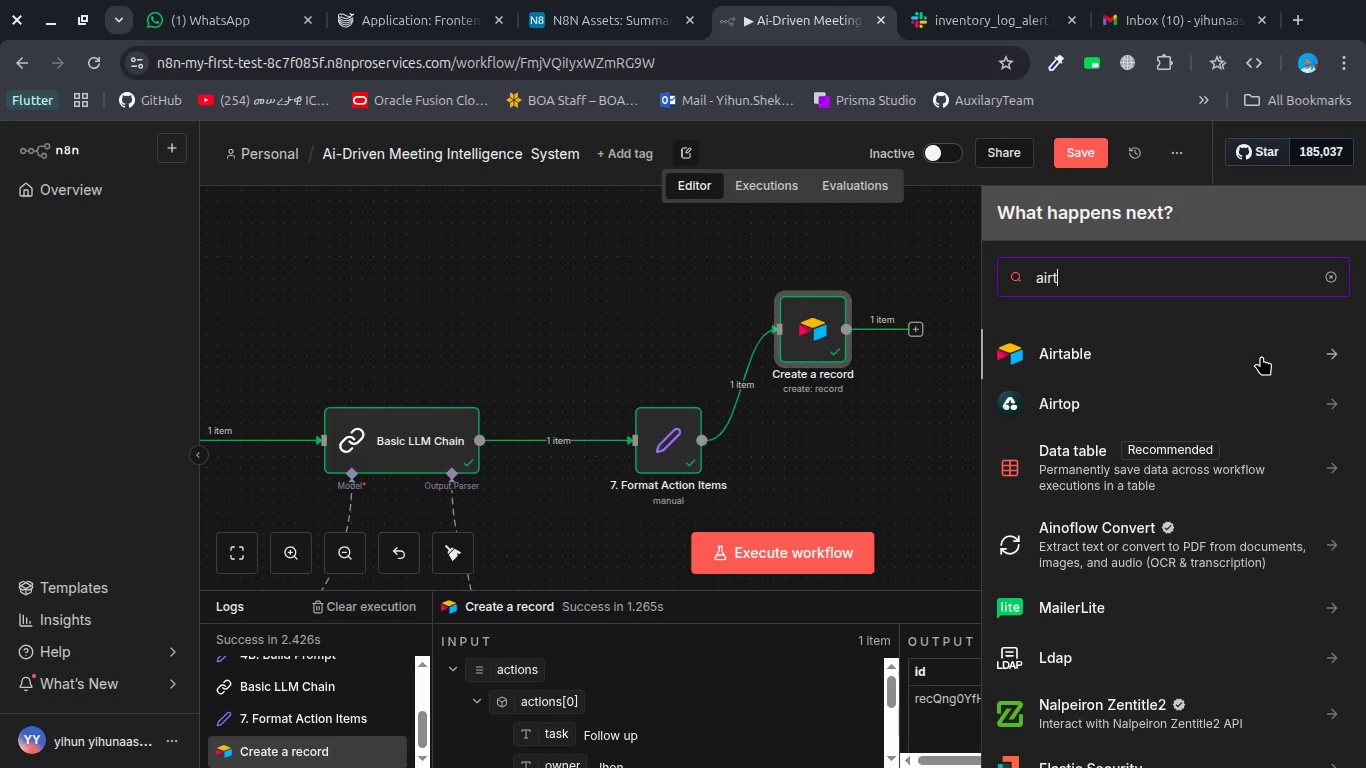 
left_click([1257, 355])
 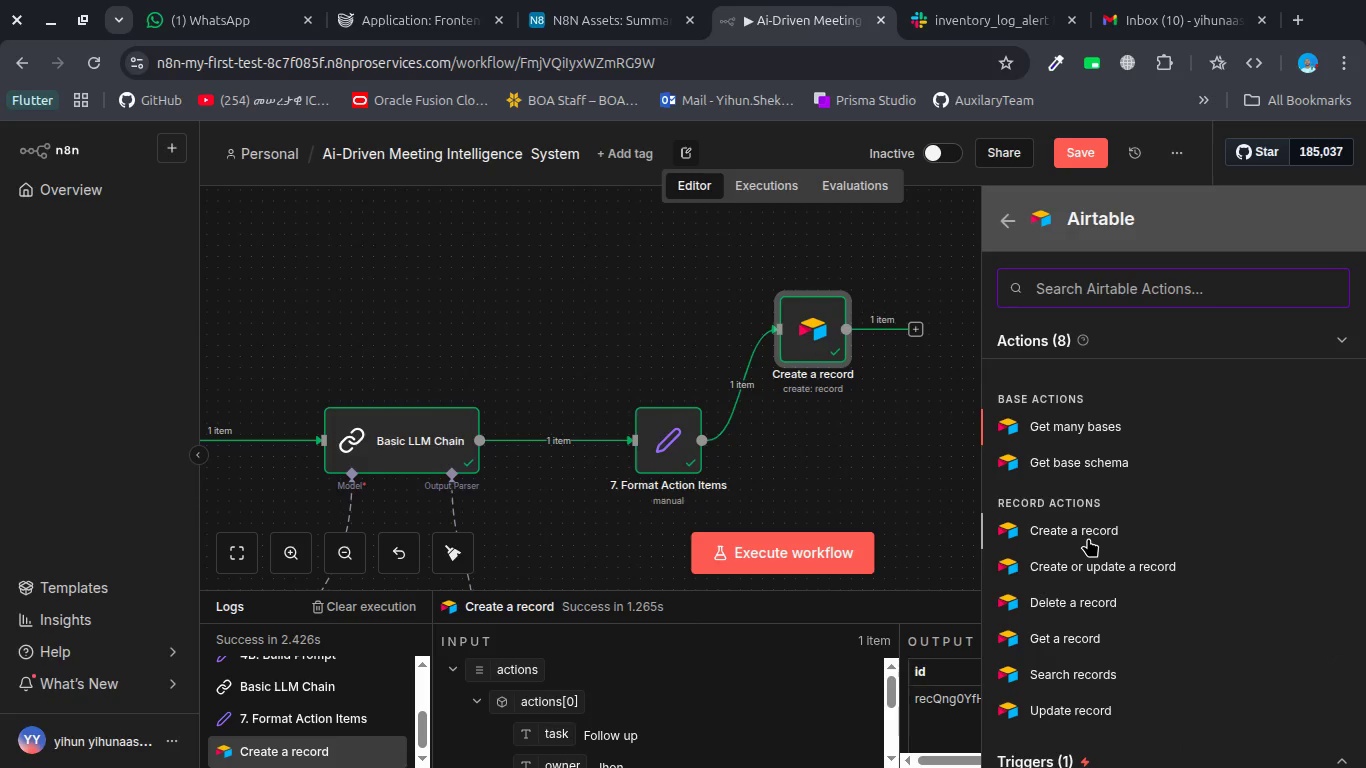 
left_click([1088, 538])
 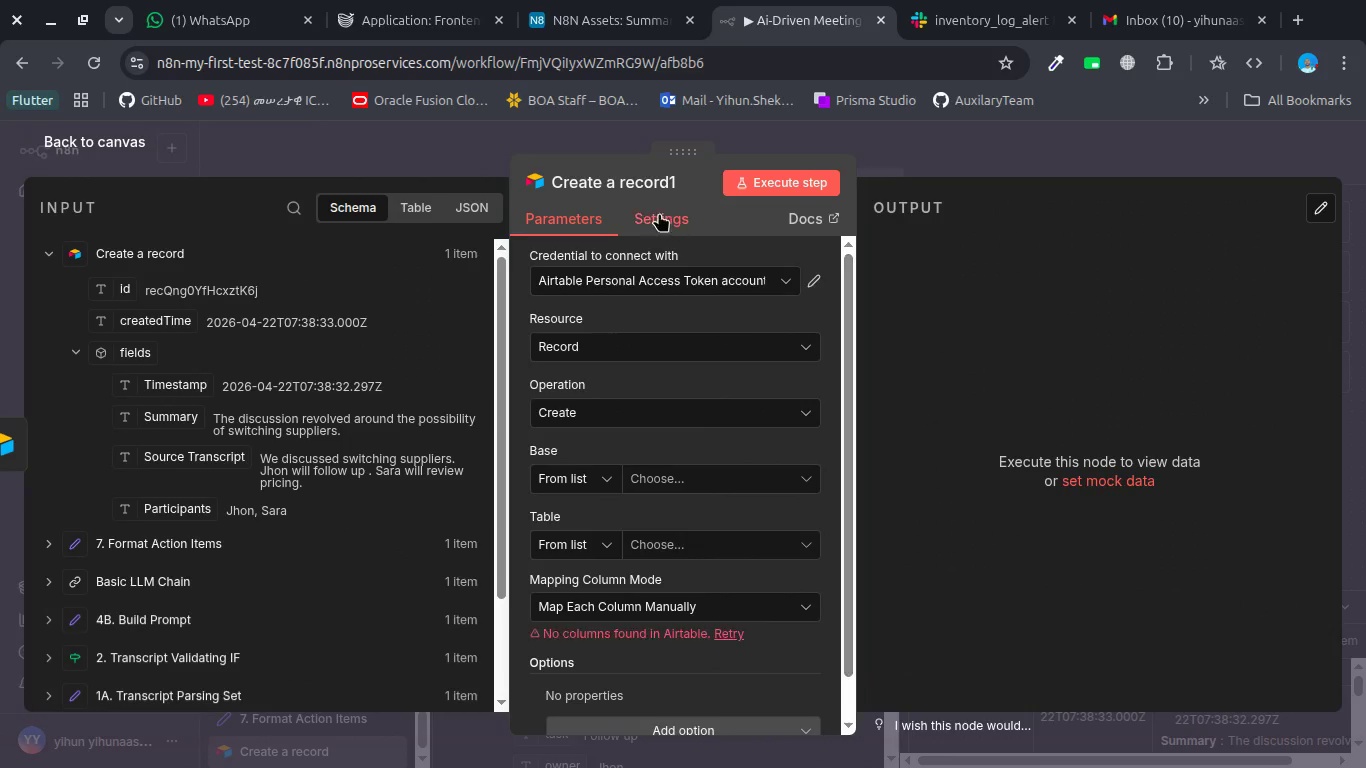 
left_click([649, 193])
 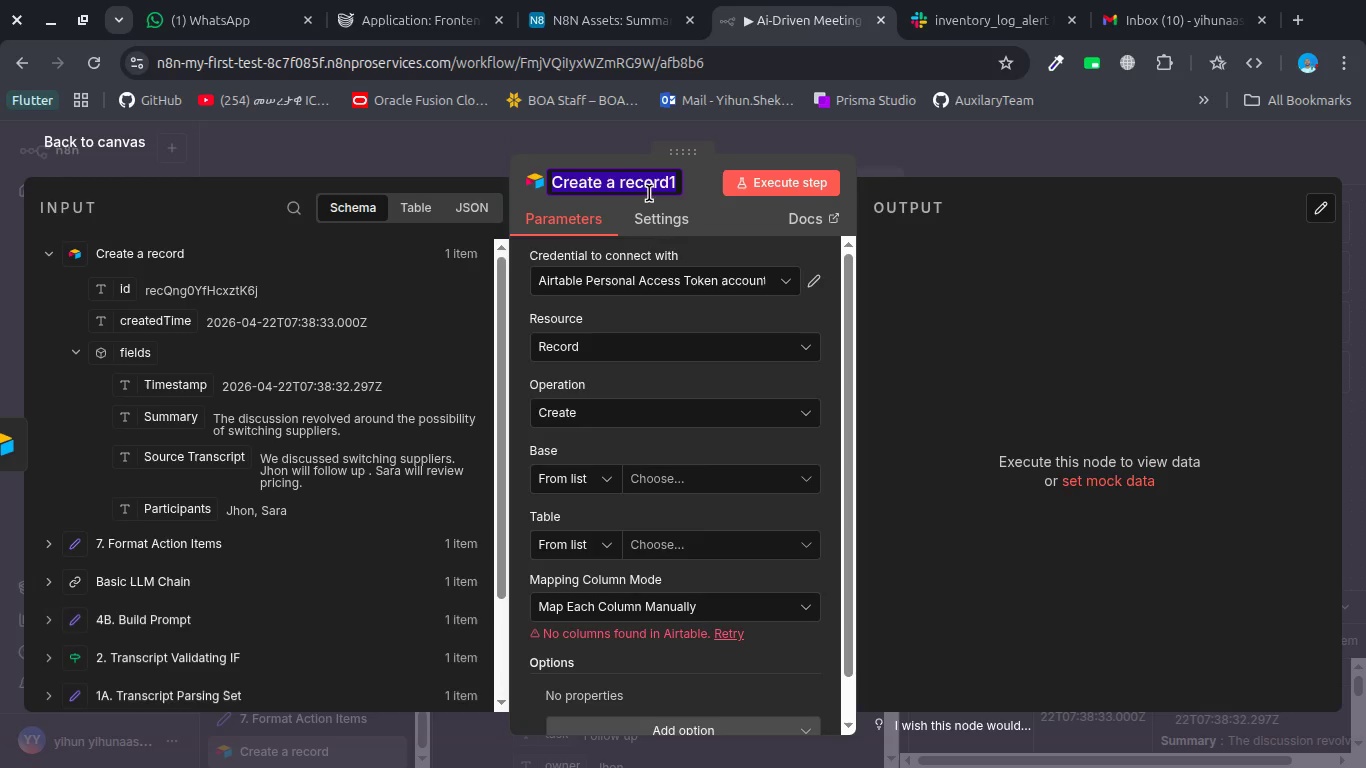 
key(7)
 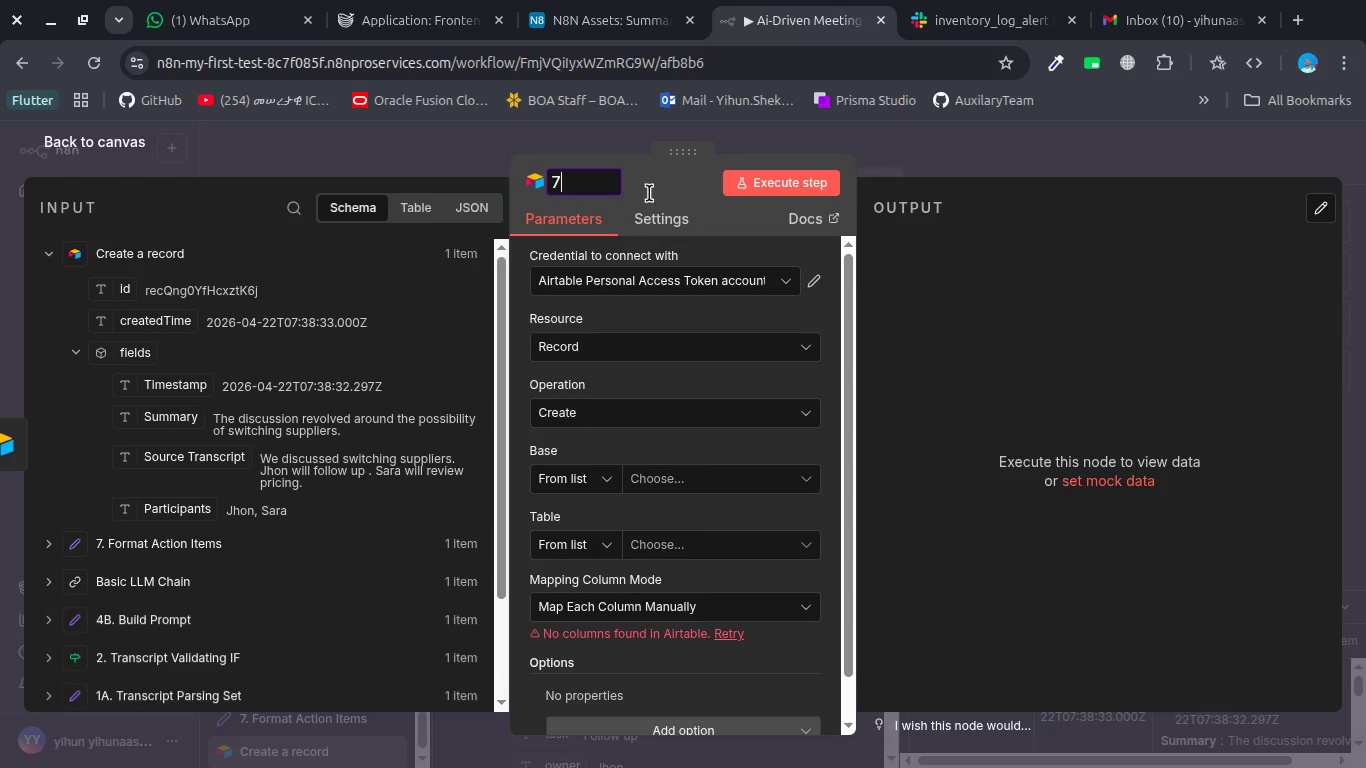 
key(Shift+ShiftLeft)
 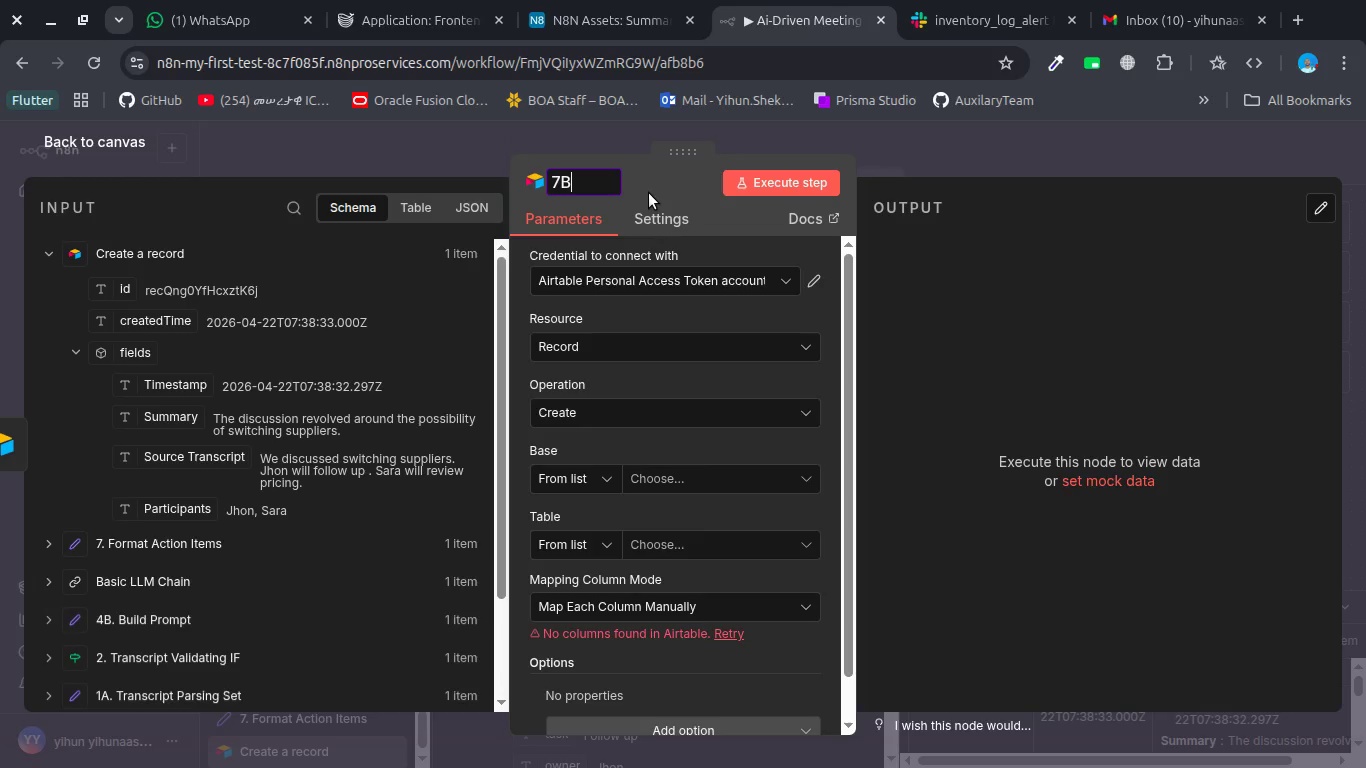 
key(Shift+B)
 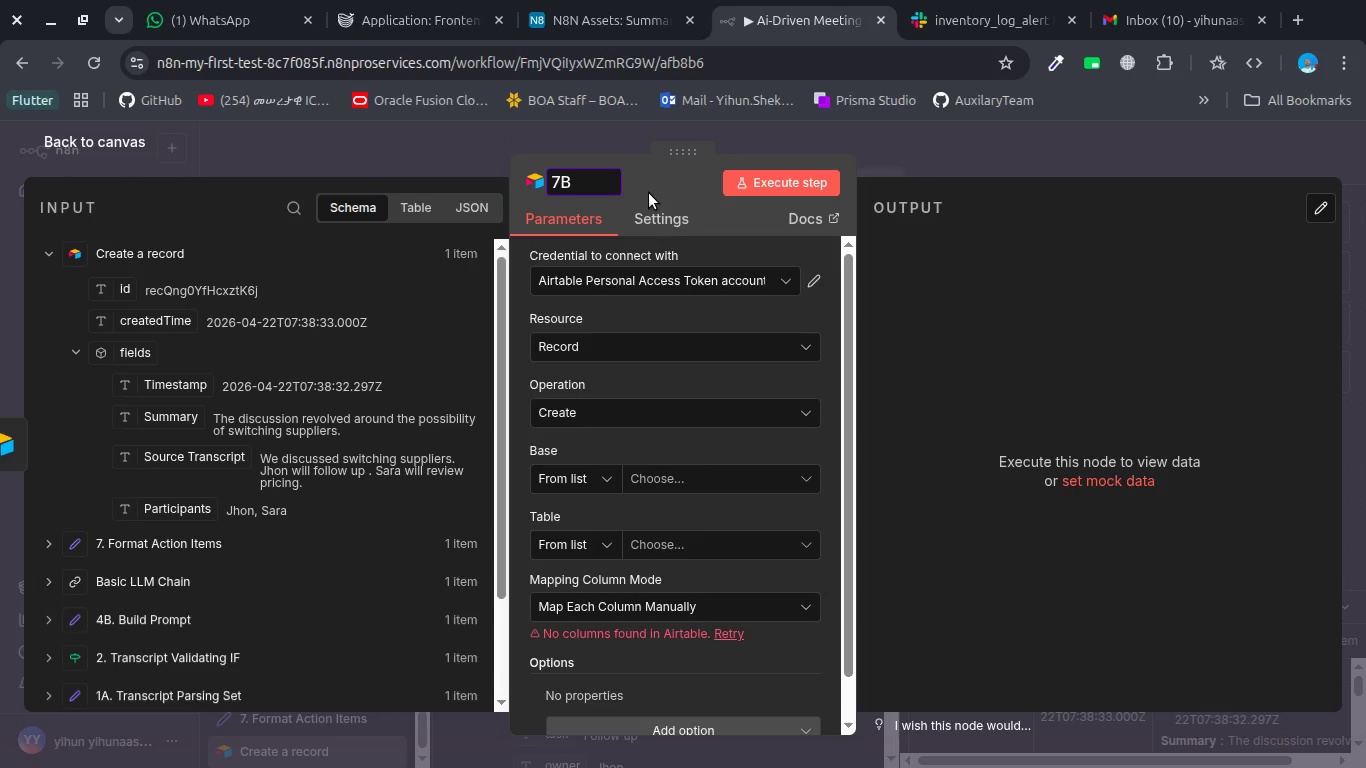 
key(Period)
 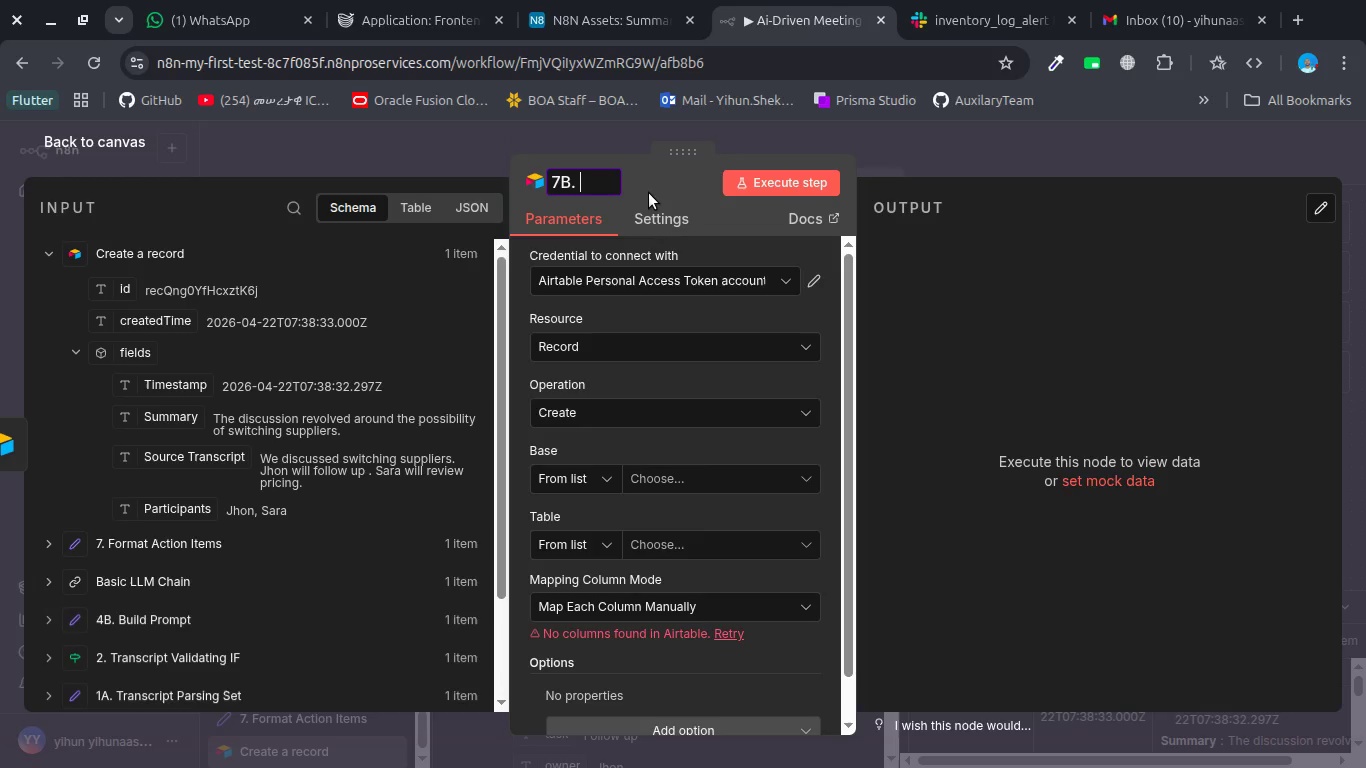 
key(Space)
 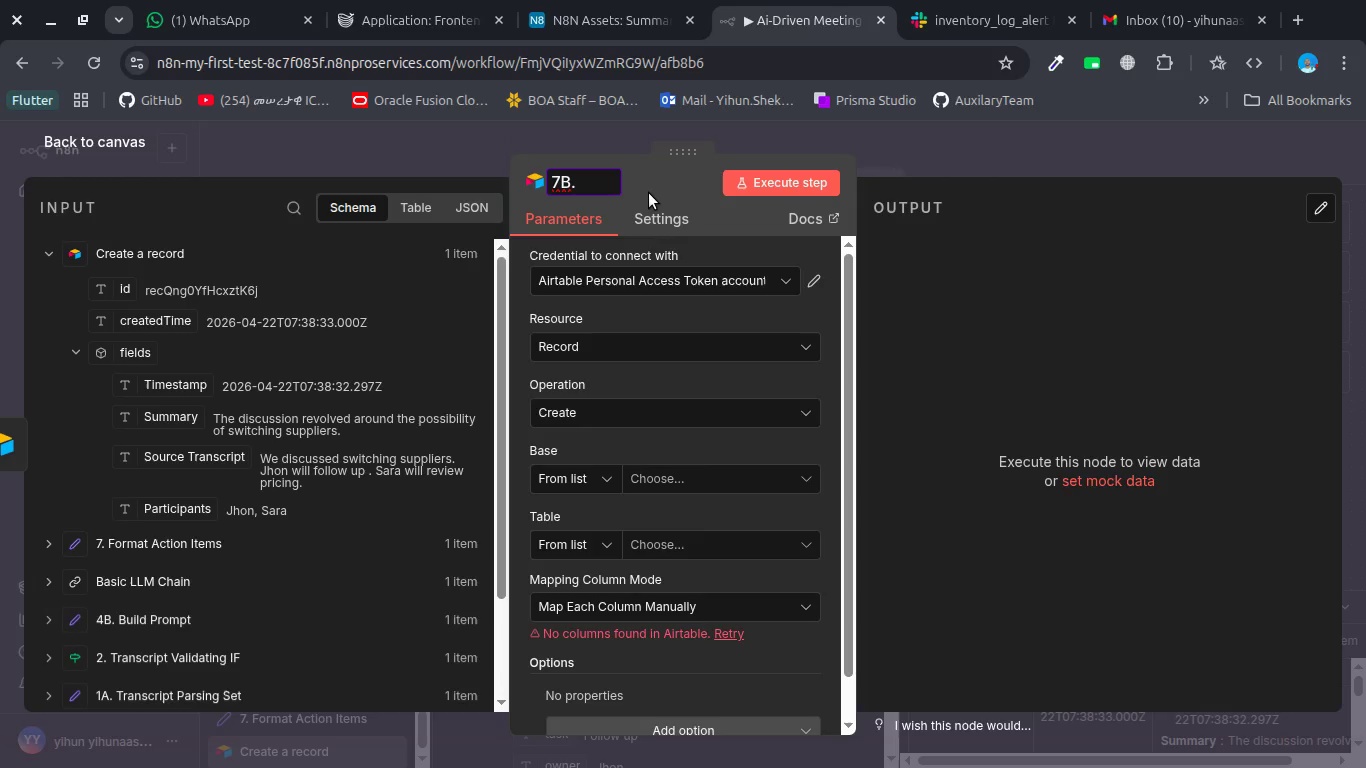 
wait(18.76)
 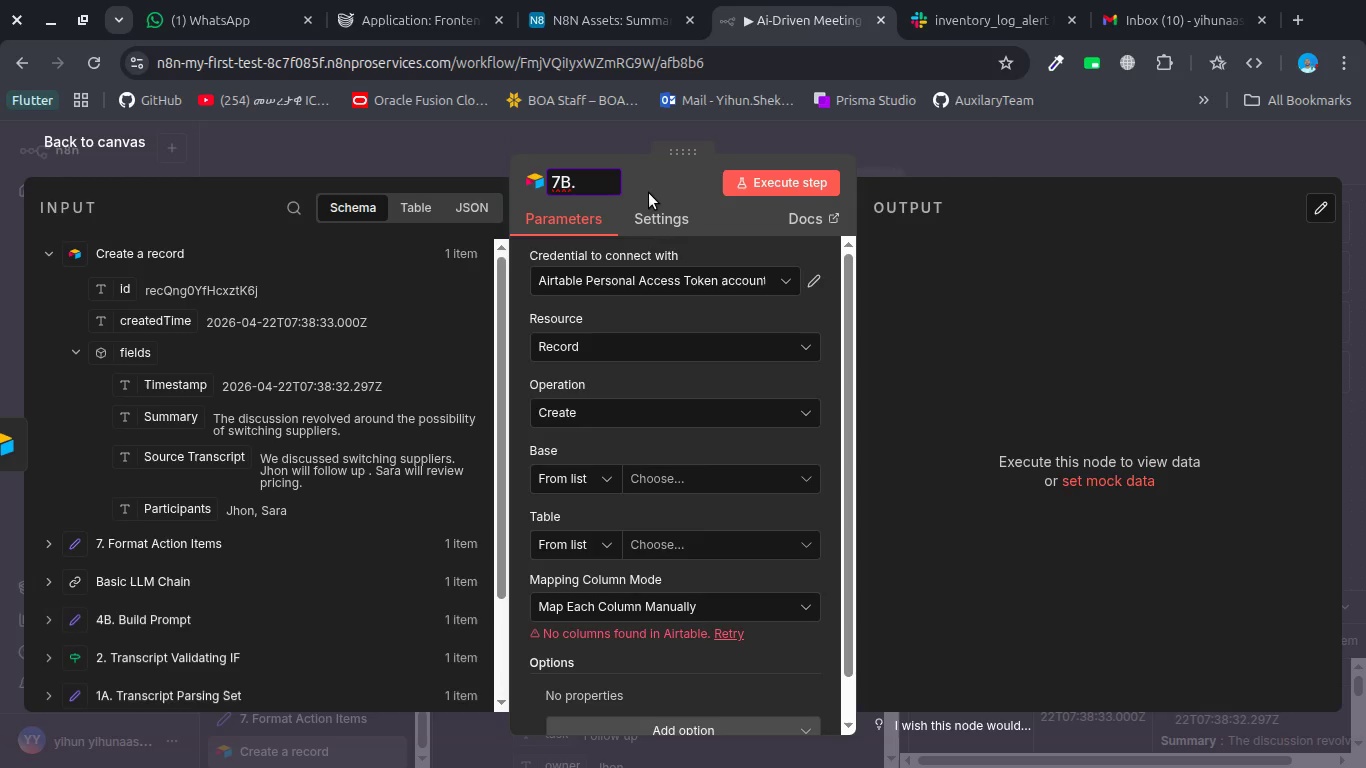 
key(Control+ControlLeft)
 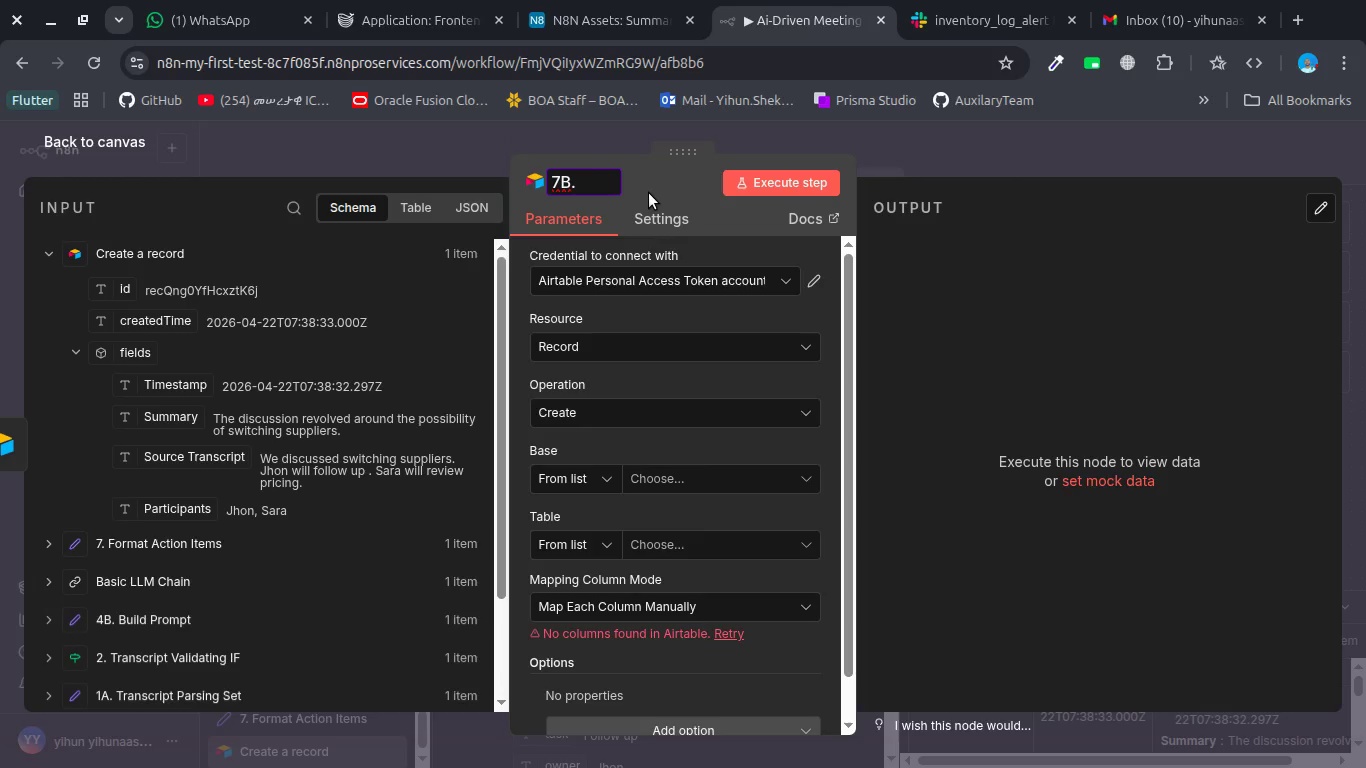 
type(Stire )
key(Backspace)
key(Backspace)
key(Backspace)
key(Backspace)
key(Backspace)
key(Backspace)
type(to)
key(Backspace)
key(Backspace)
type(str)
key(Backspace)
type(ore acton a)
key(Backspace)
key(Backspace)
key(Backspace)
key(Backspace)
type(ion ac)
key(Backspace)
key(Backspace)
type(items)
 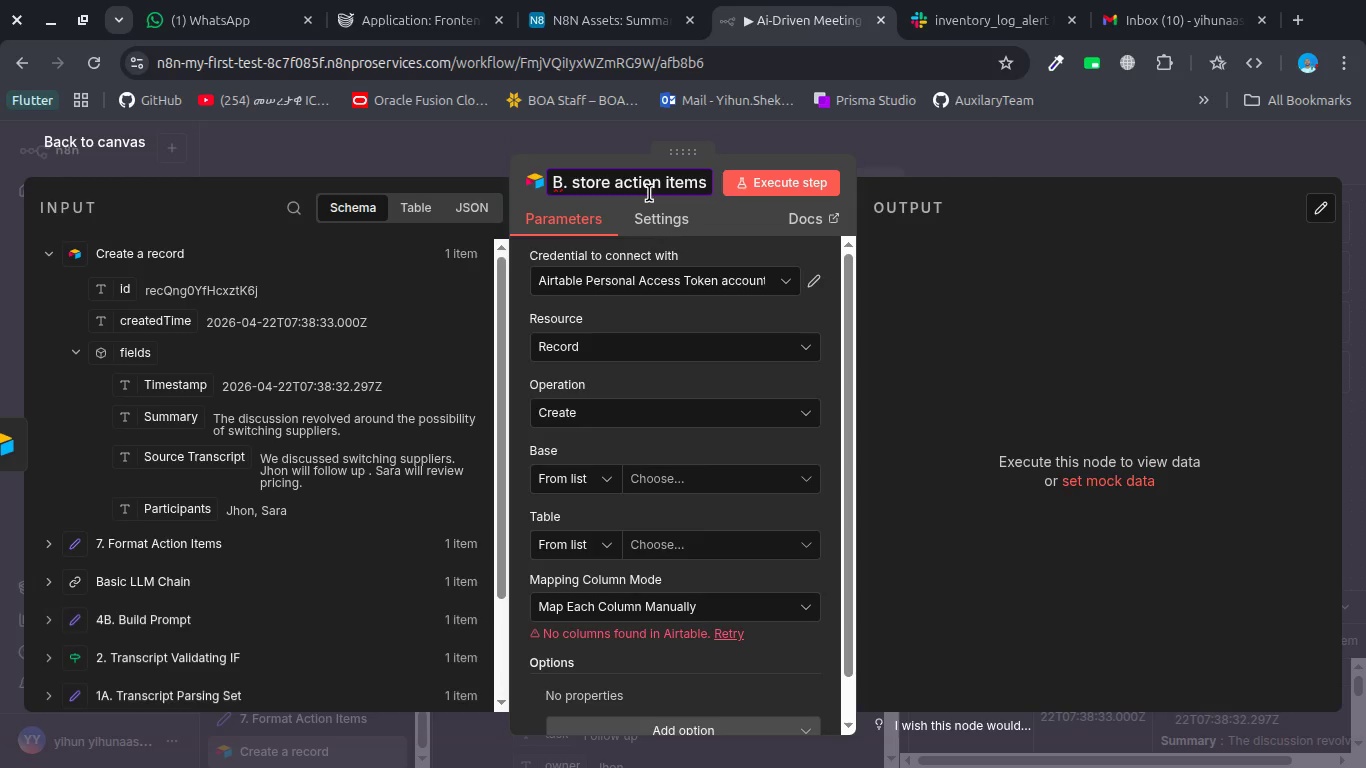 
key(Enter)
 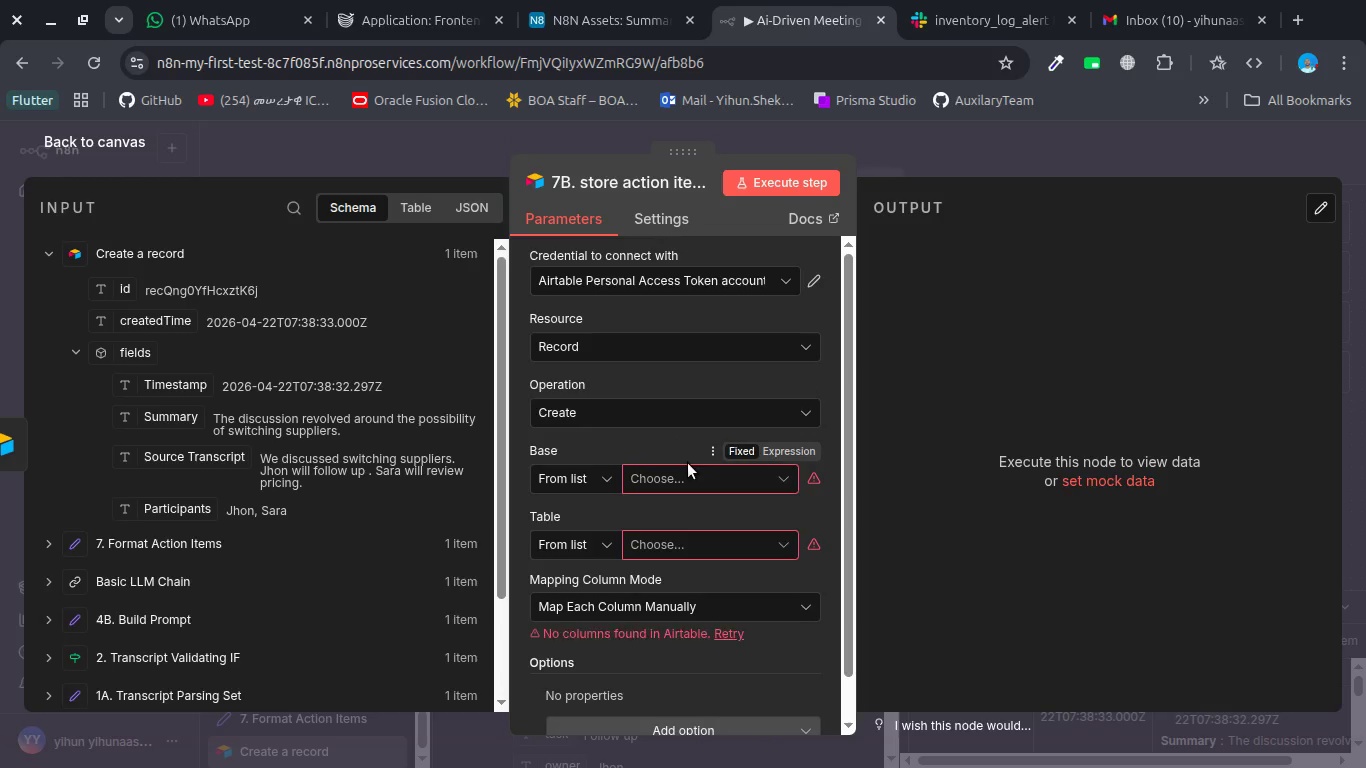 
left_click([684, 477])
 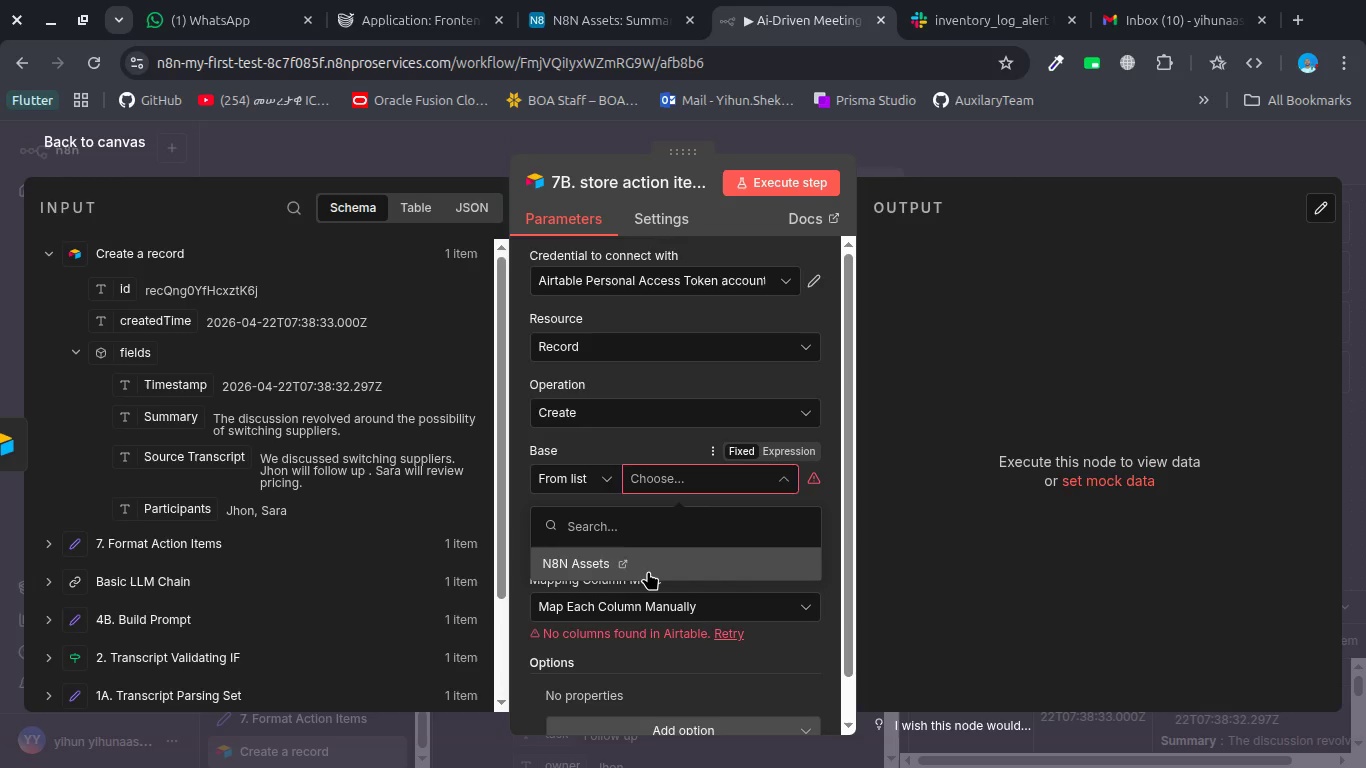 
left_click([648, 571])
 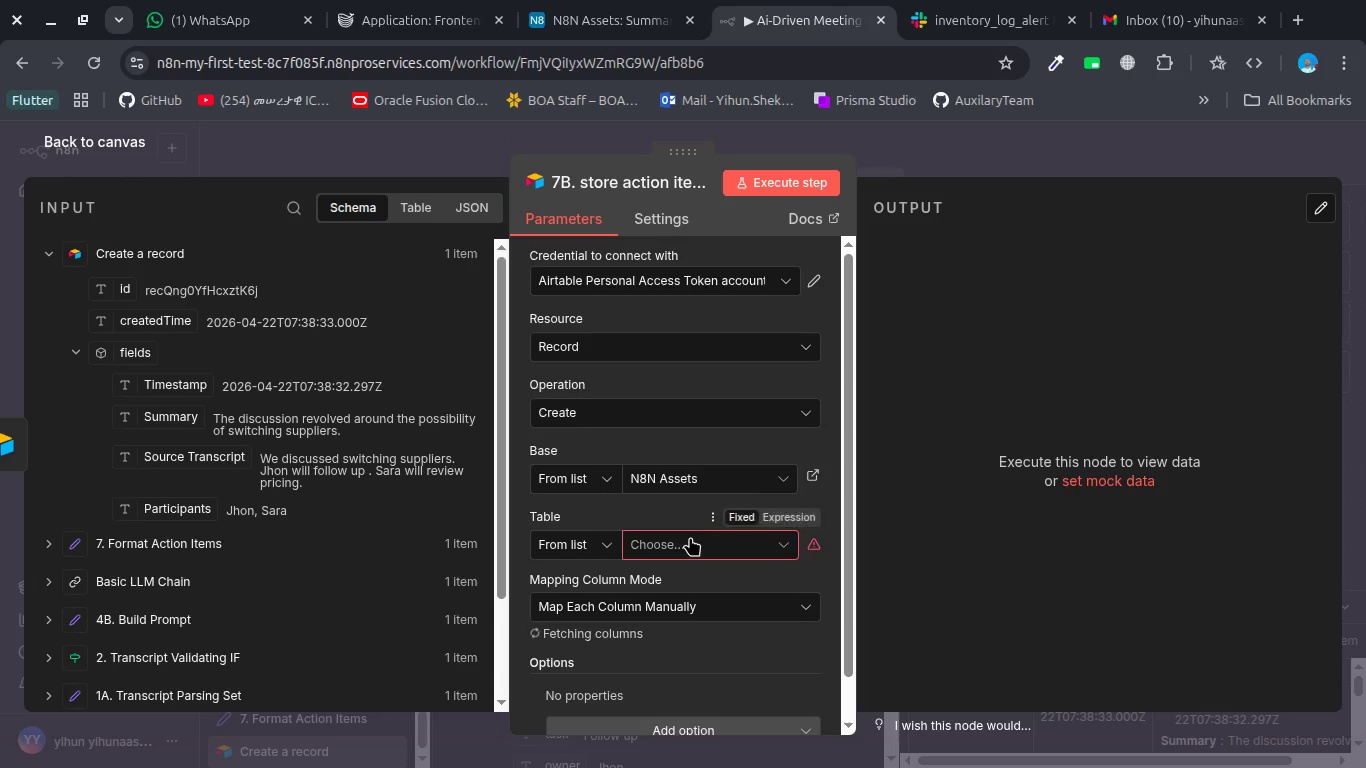 
left_click([690, 537])
 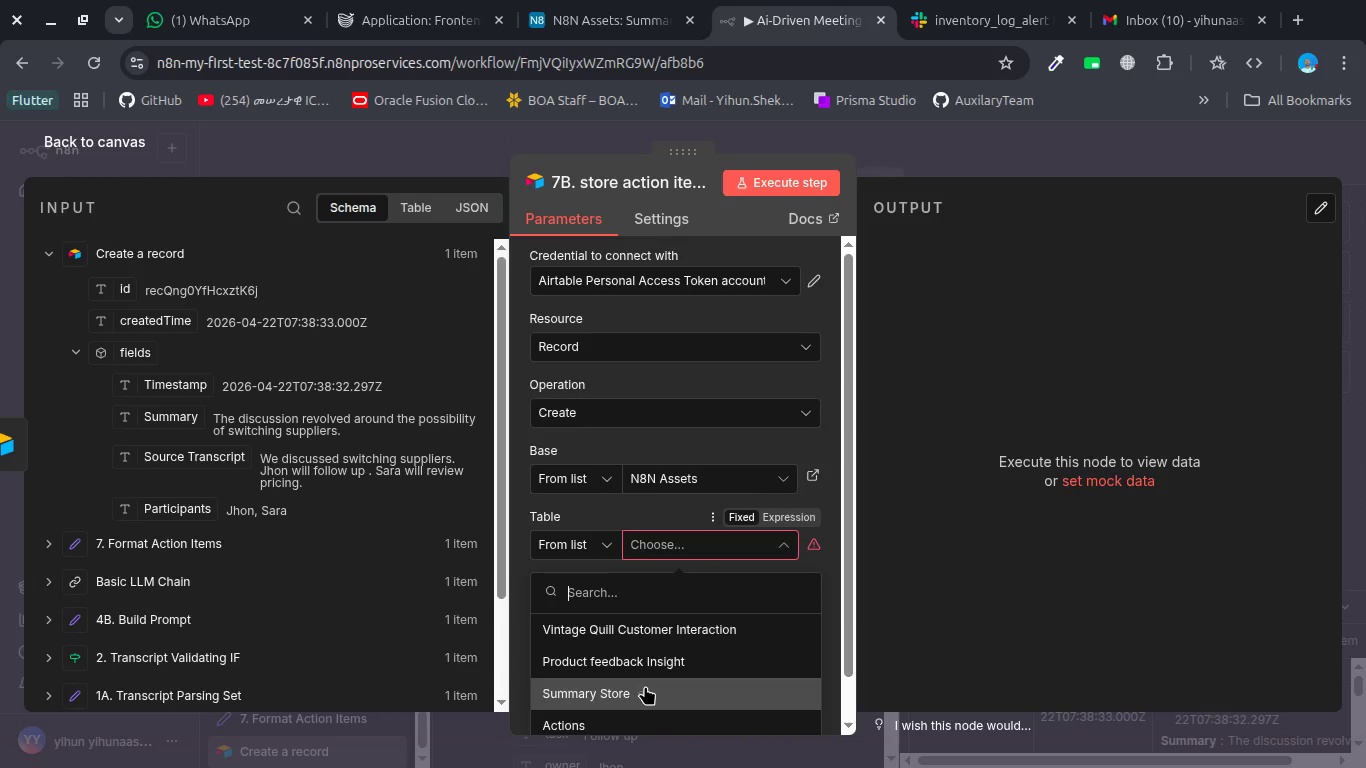 
left_click([629, 715])
 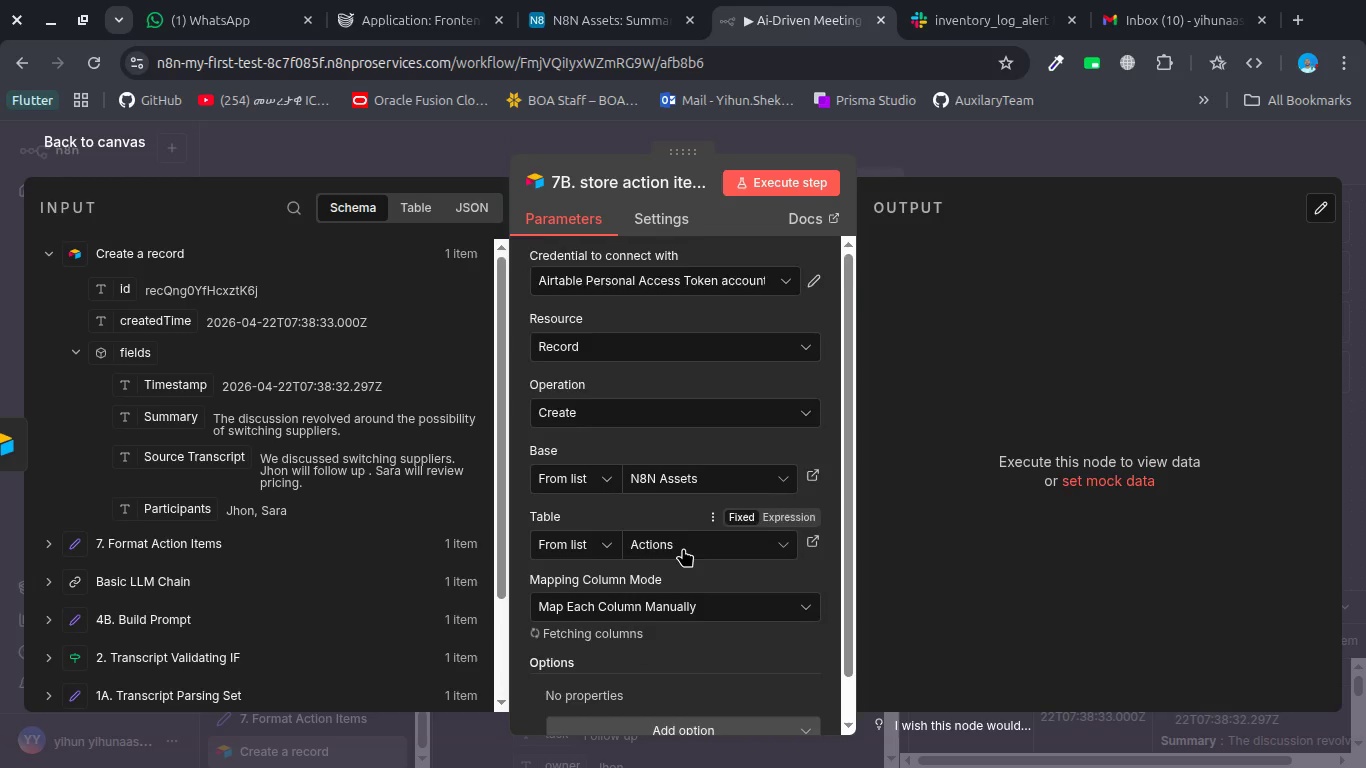 
scroll: coordinate [683, 548], scroll_direction: down, amount: 2.0
 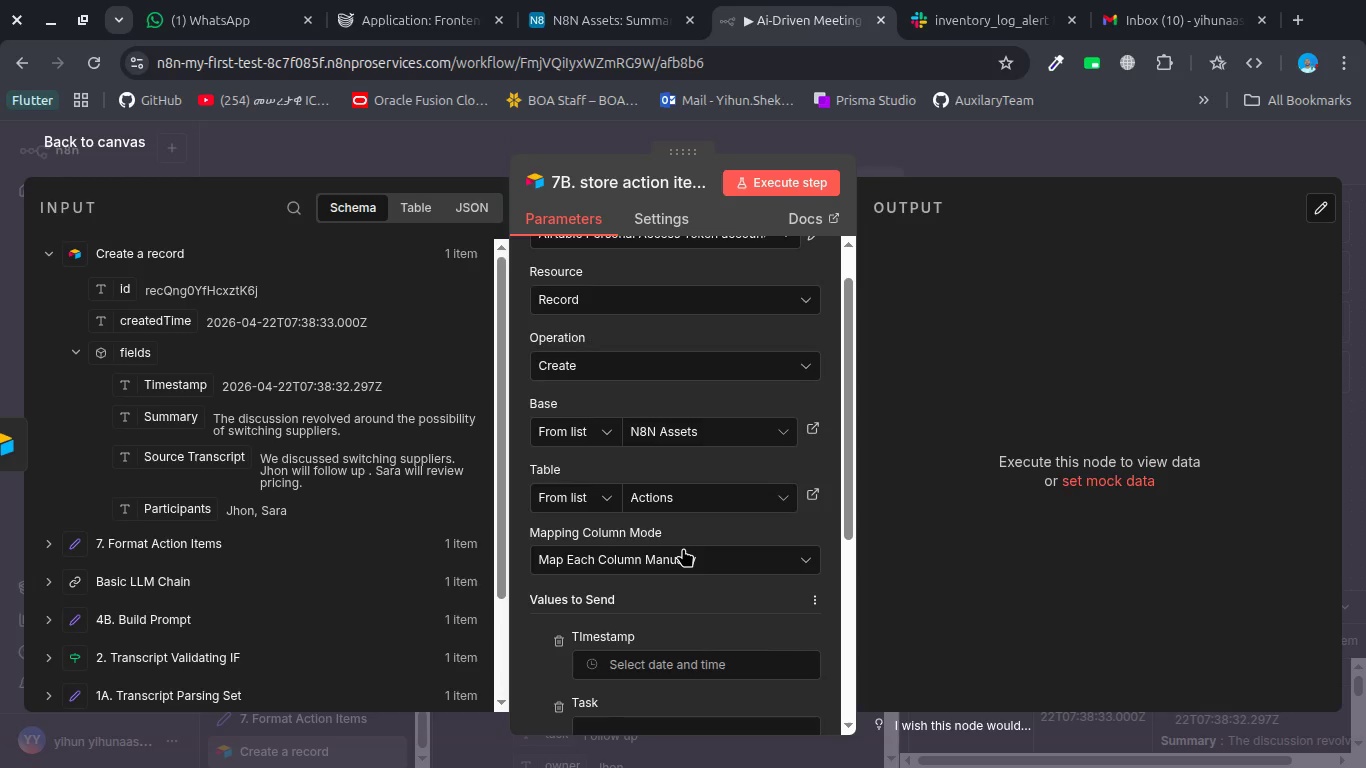 
left_click_drag(start_coordinate=[699, 671], to_coordinate=[796, 631])
 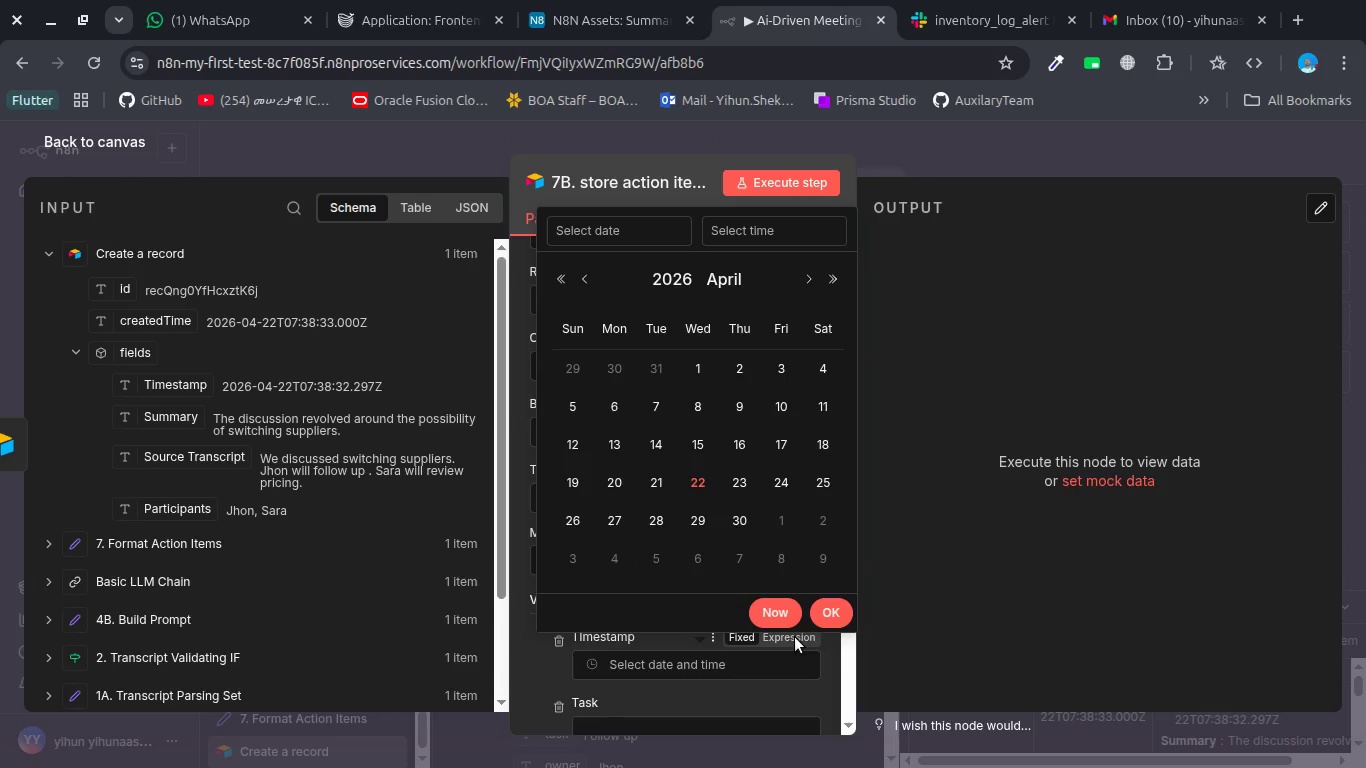 
left_click([795, 637])
 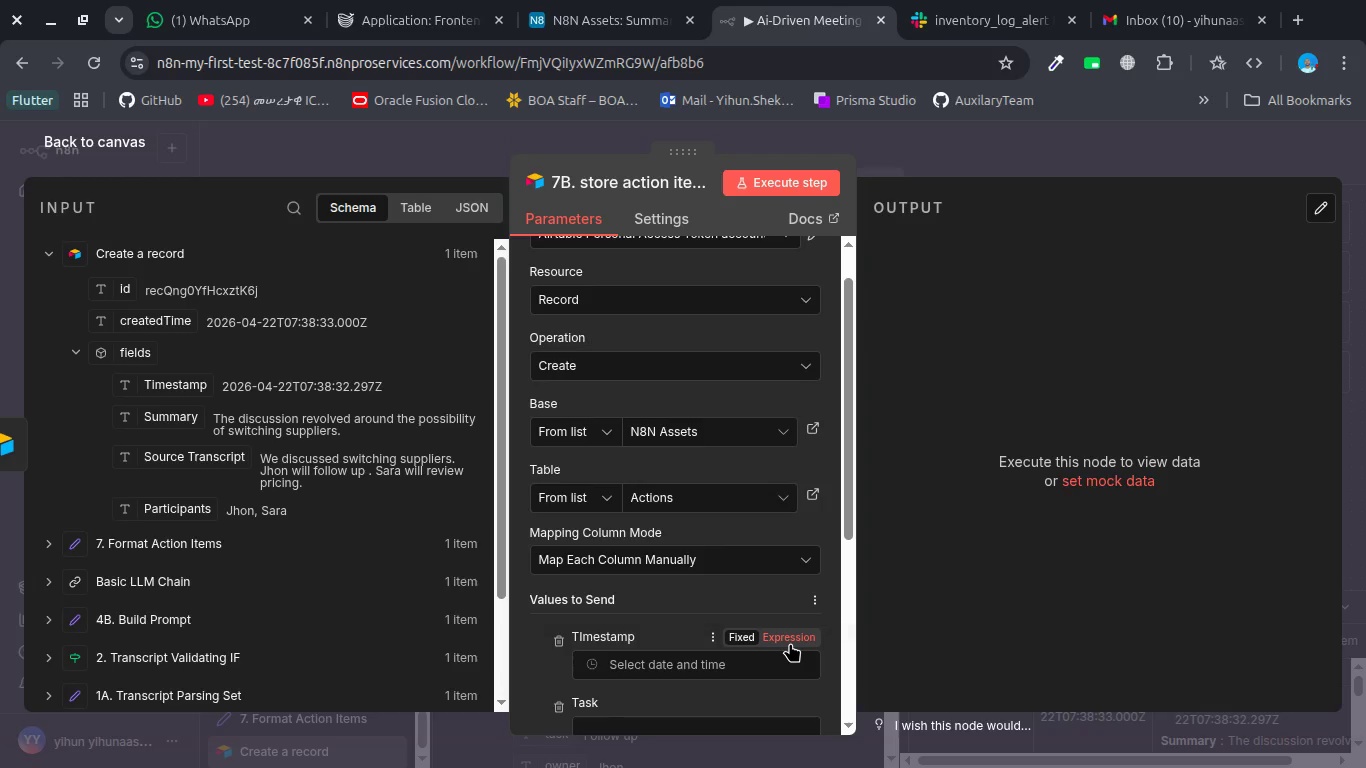 
key(Shift+BracketLeft)
 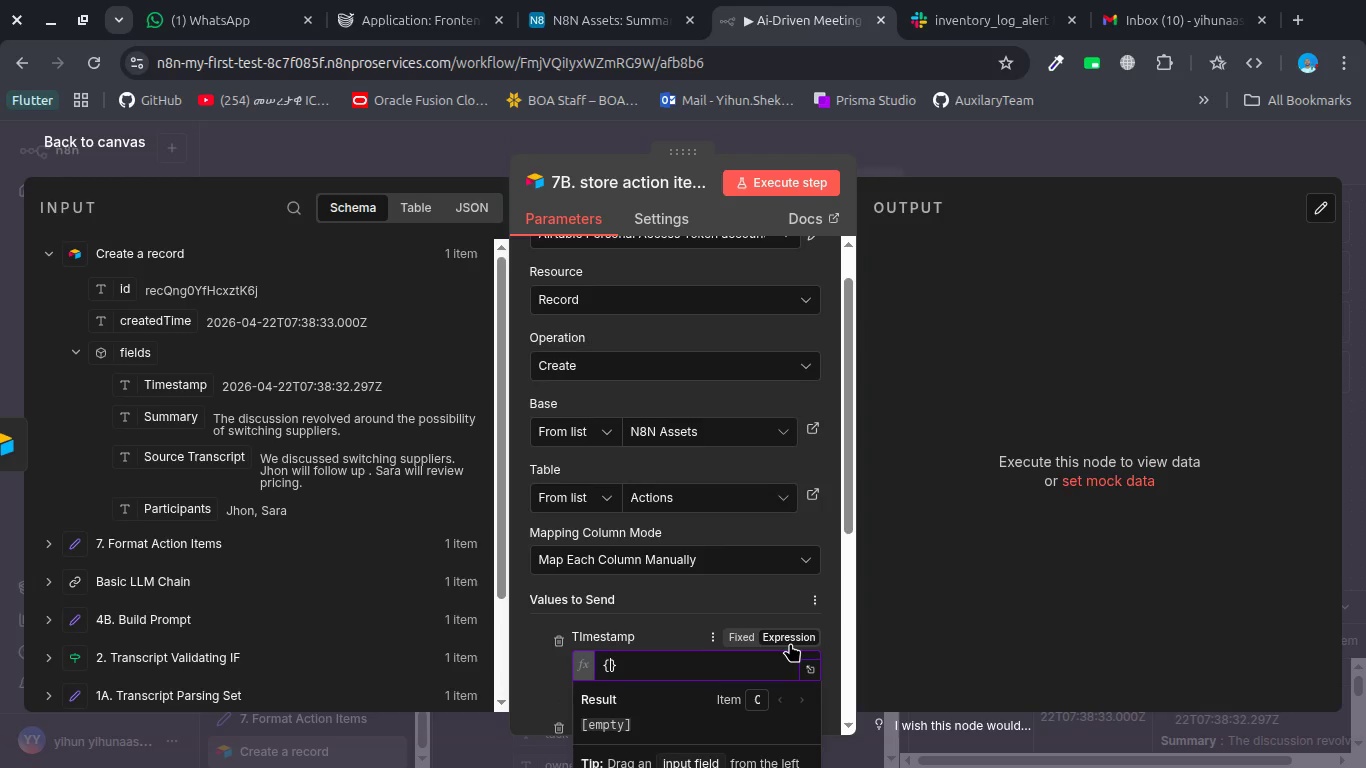 
key(Shift+BracketLeft)
 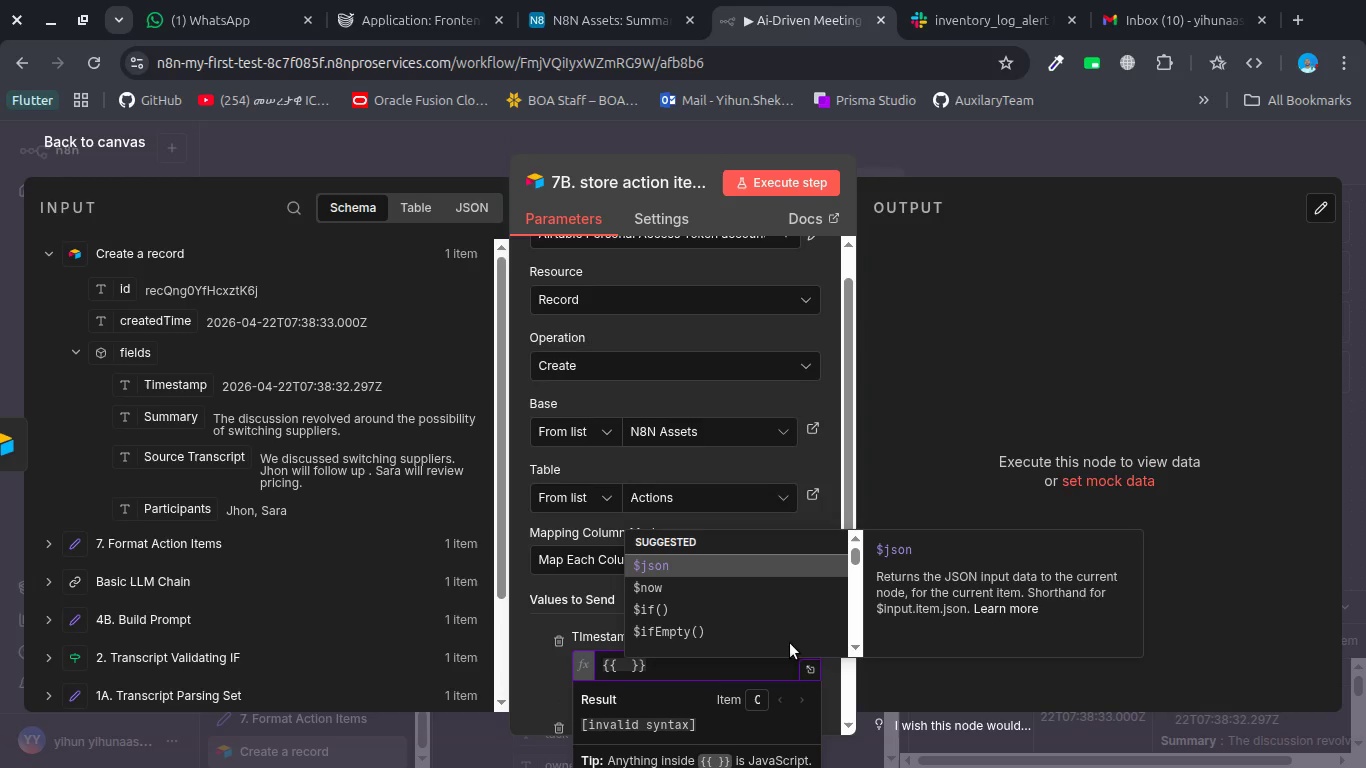 
key(ArrowDown)
 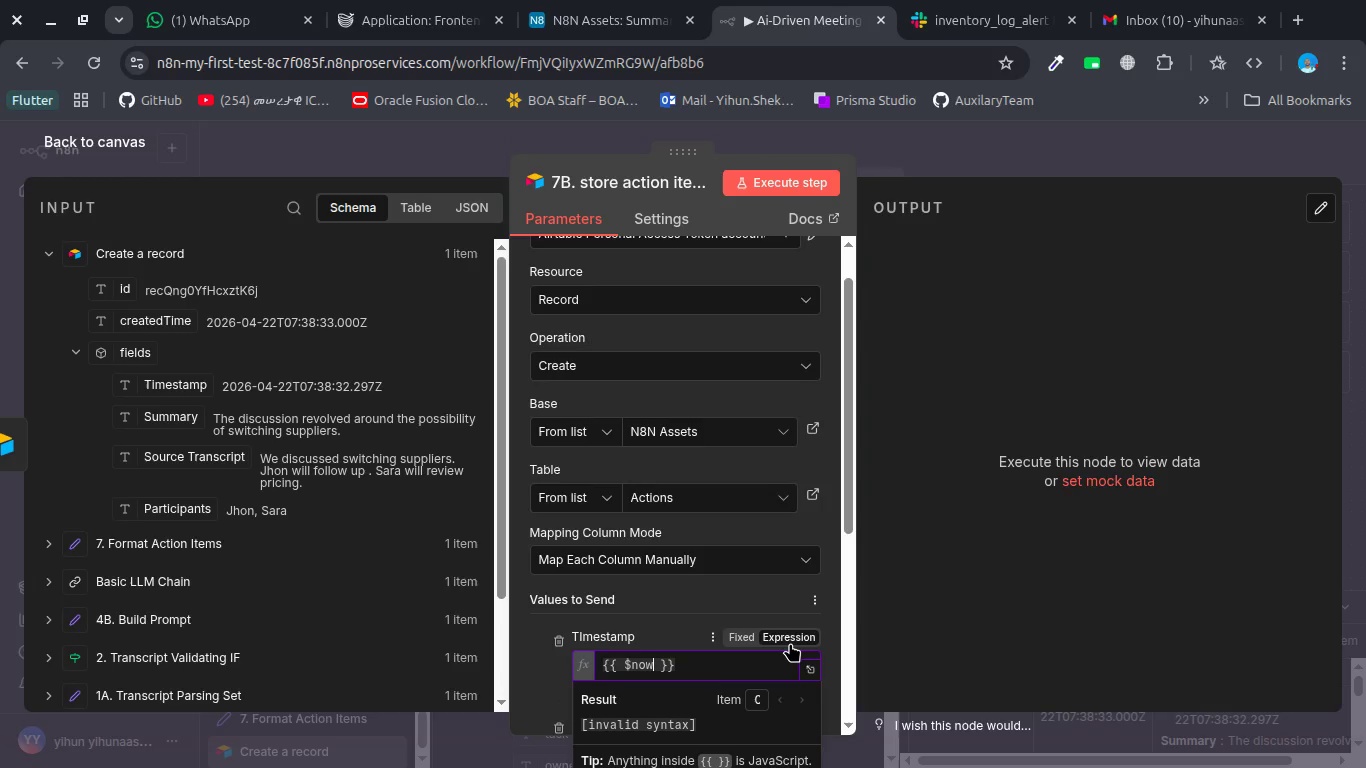 
key(Enter)
 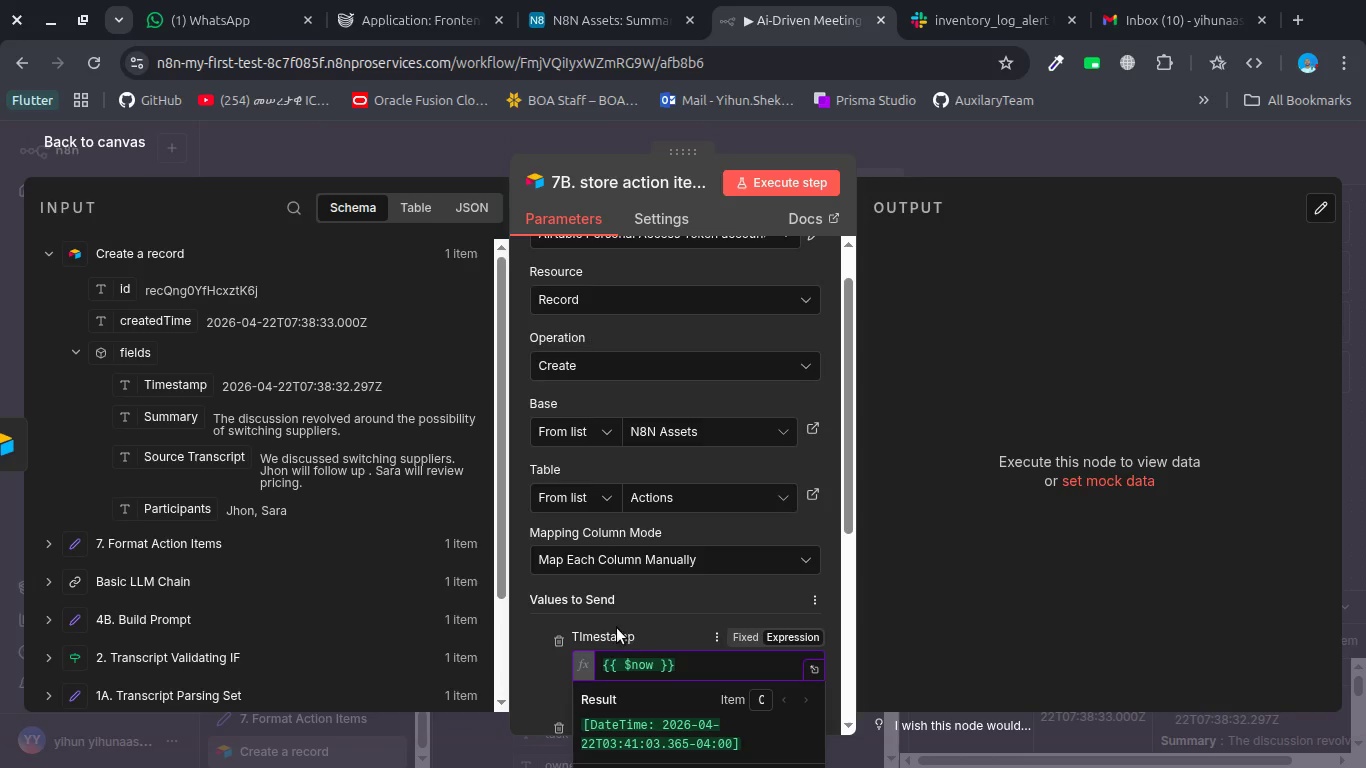 
left_click([617, 628])
 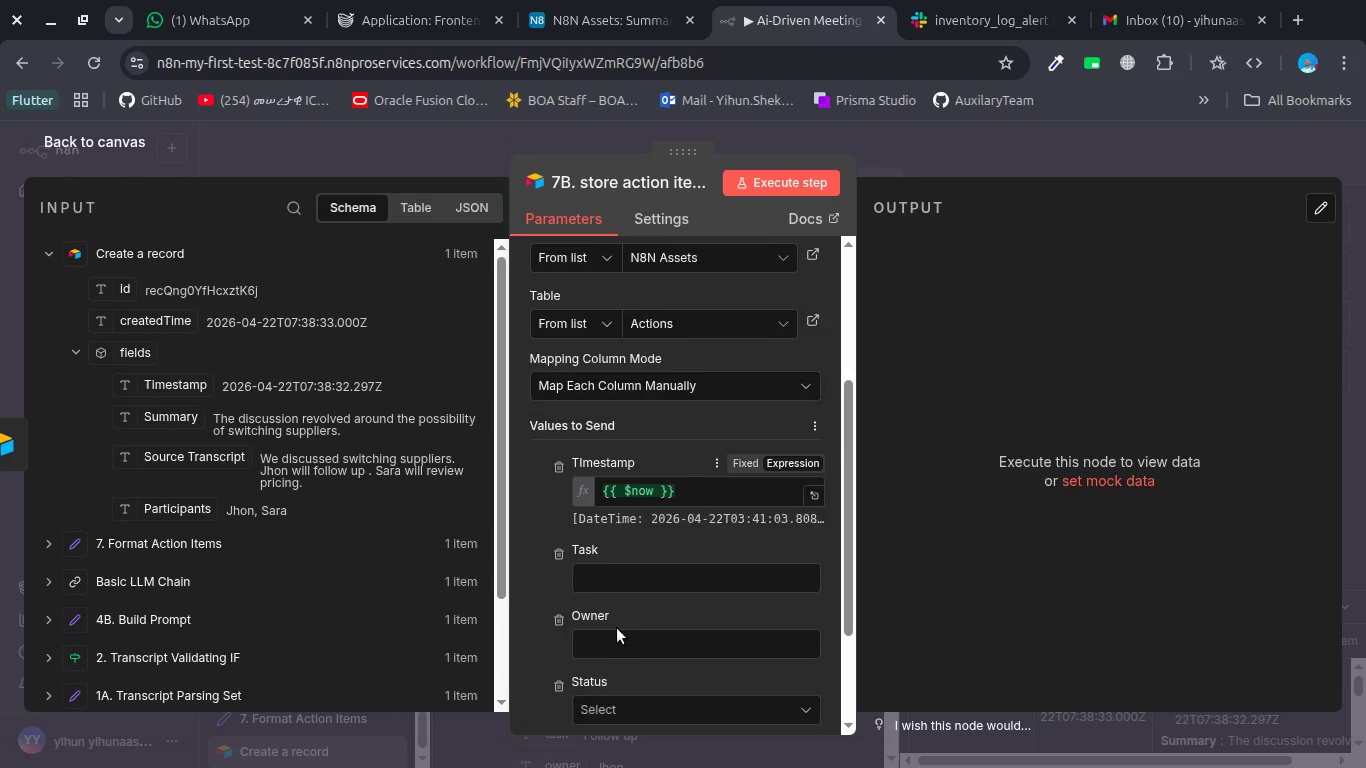 
left_click([618, 507])
 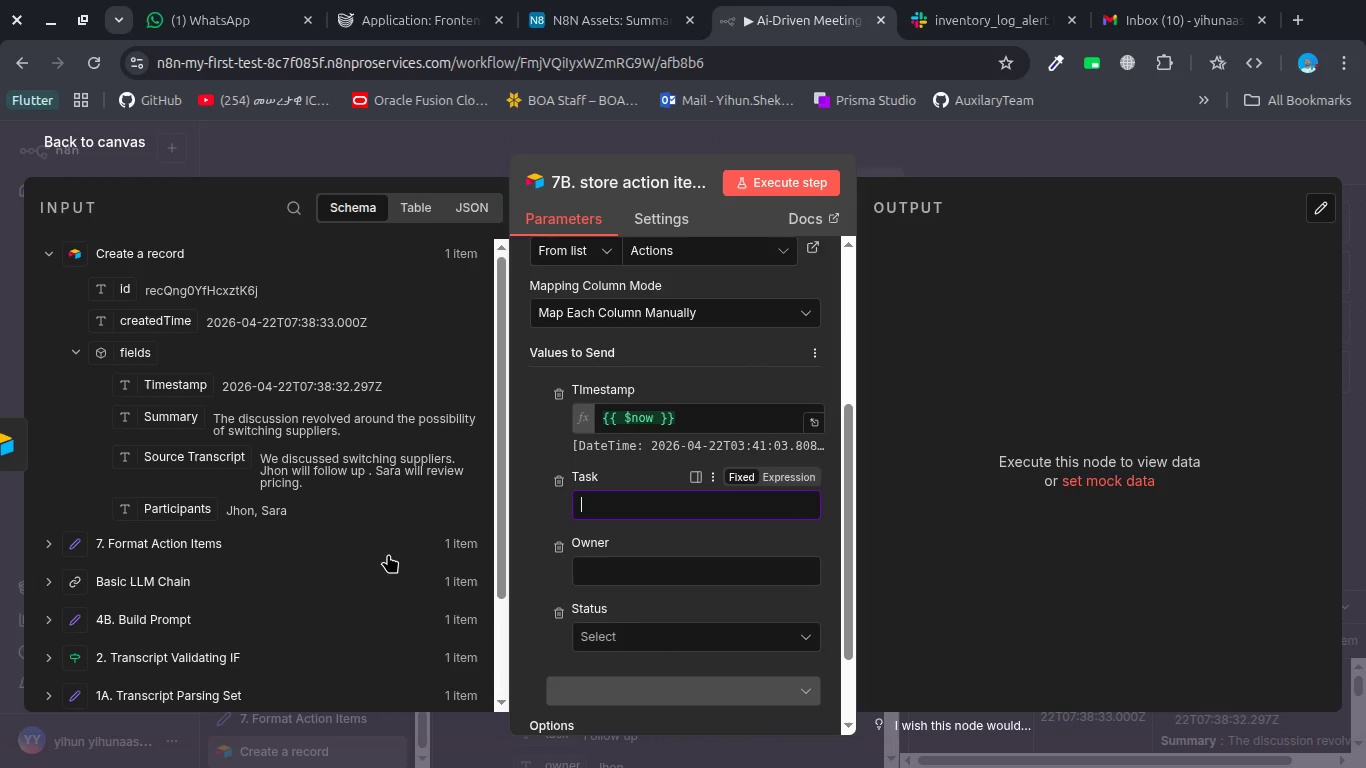 
scroll: coordinate [617, 628], scroll_direction: down, amount: 2.0
 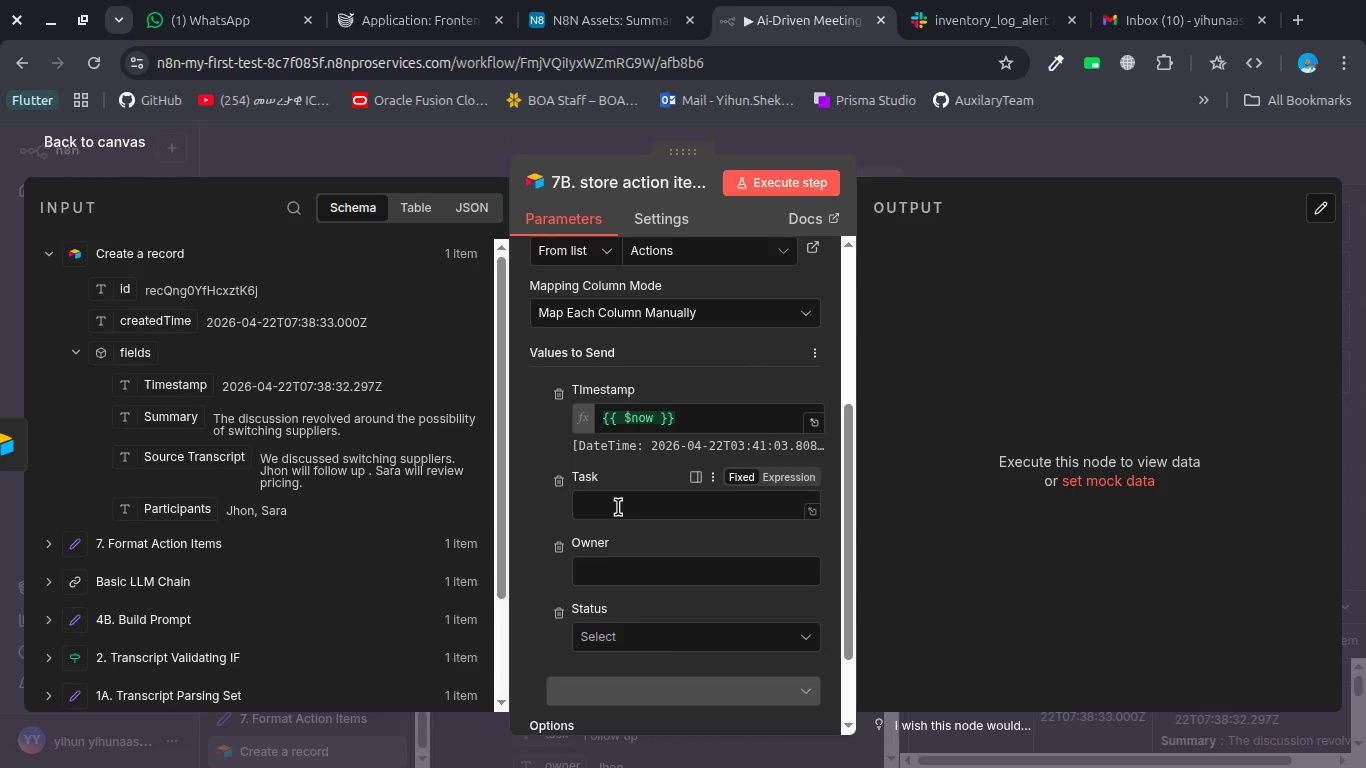 
scroll: coordinate [347, 435], scroll_direction: up, amount: 2.0
 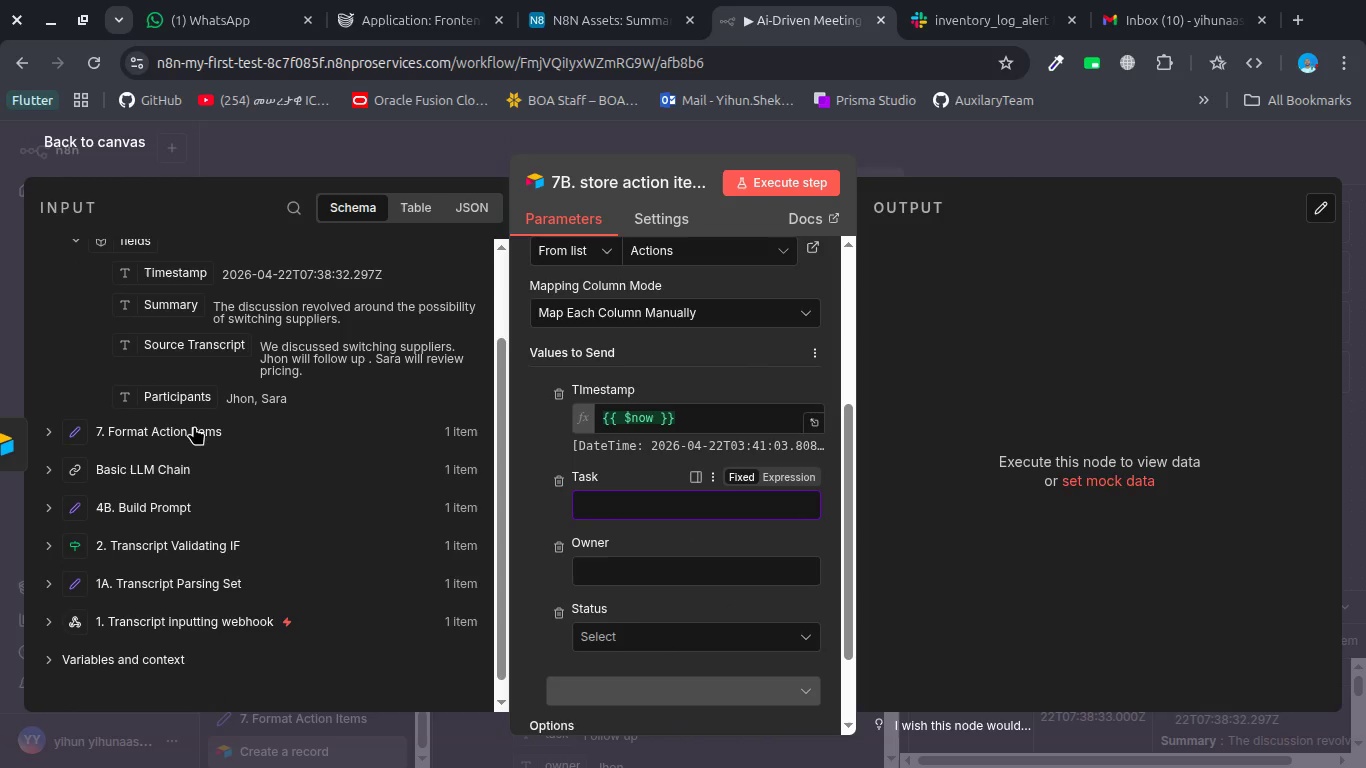 
left_click([179, 429])
 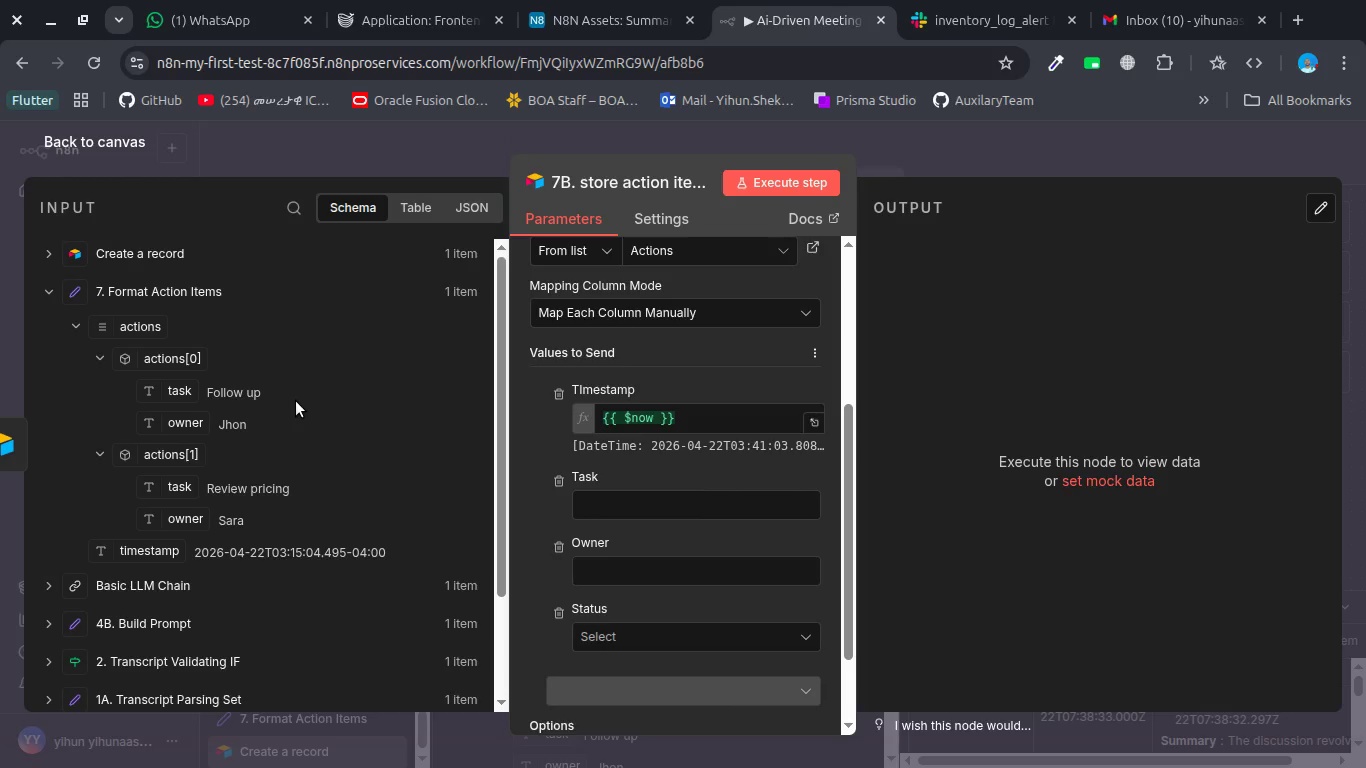 
wait(18.02)
 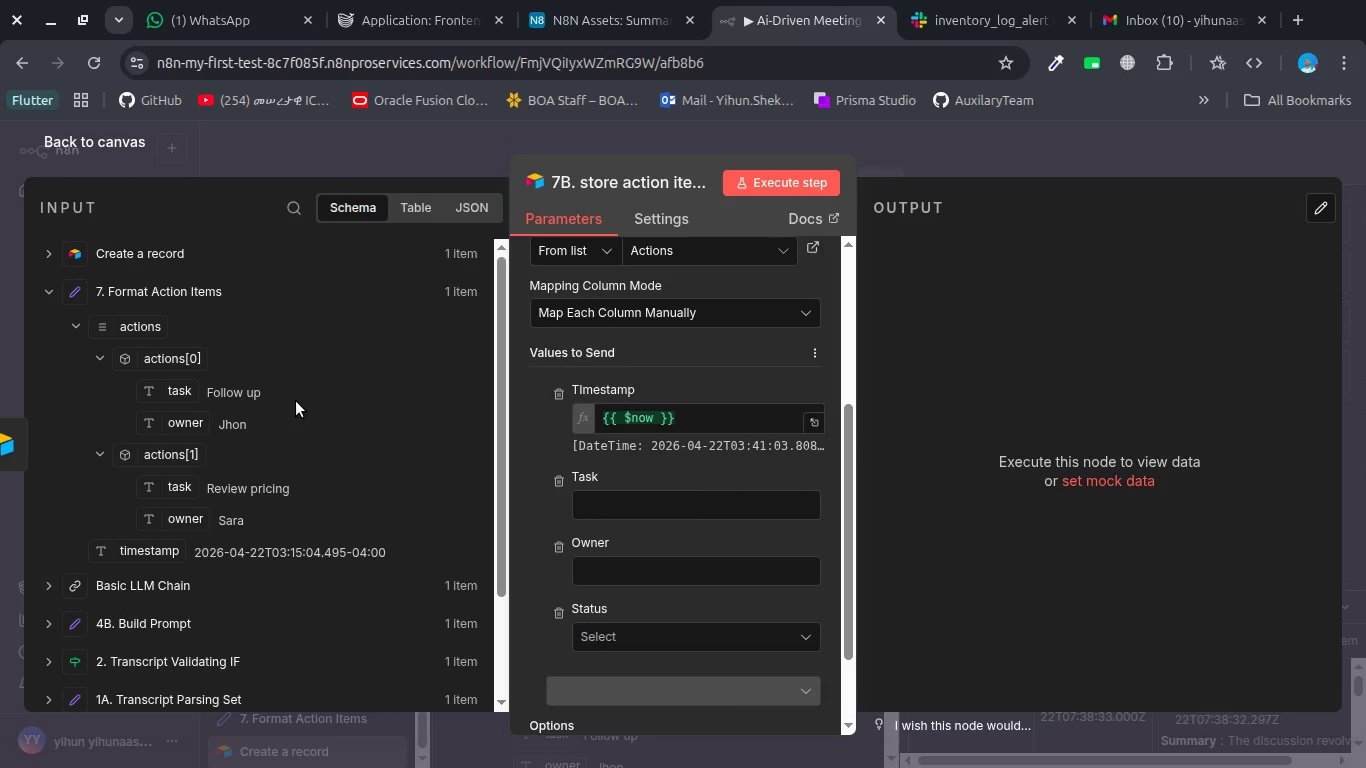 
key(Alt+Tab)
 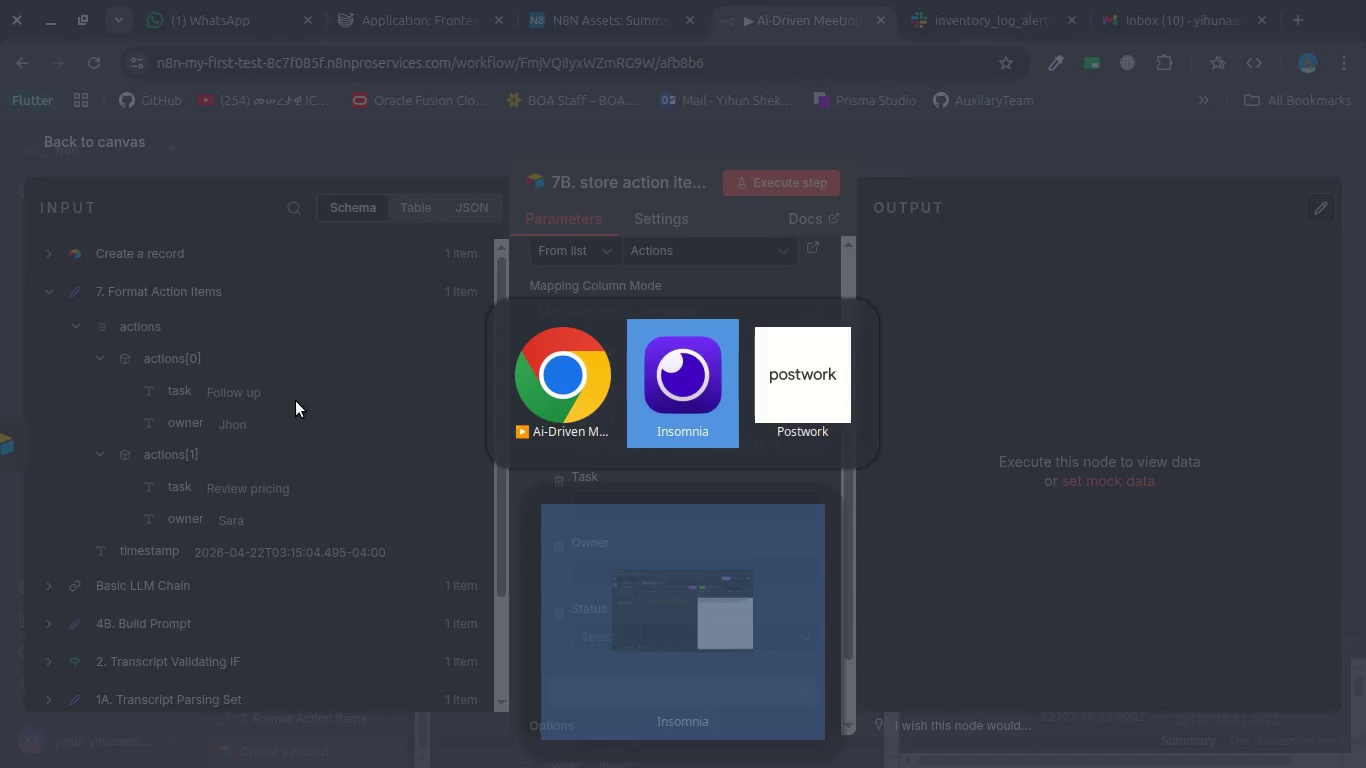 
key(Alt+Tab)
 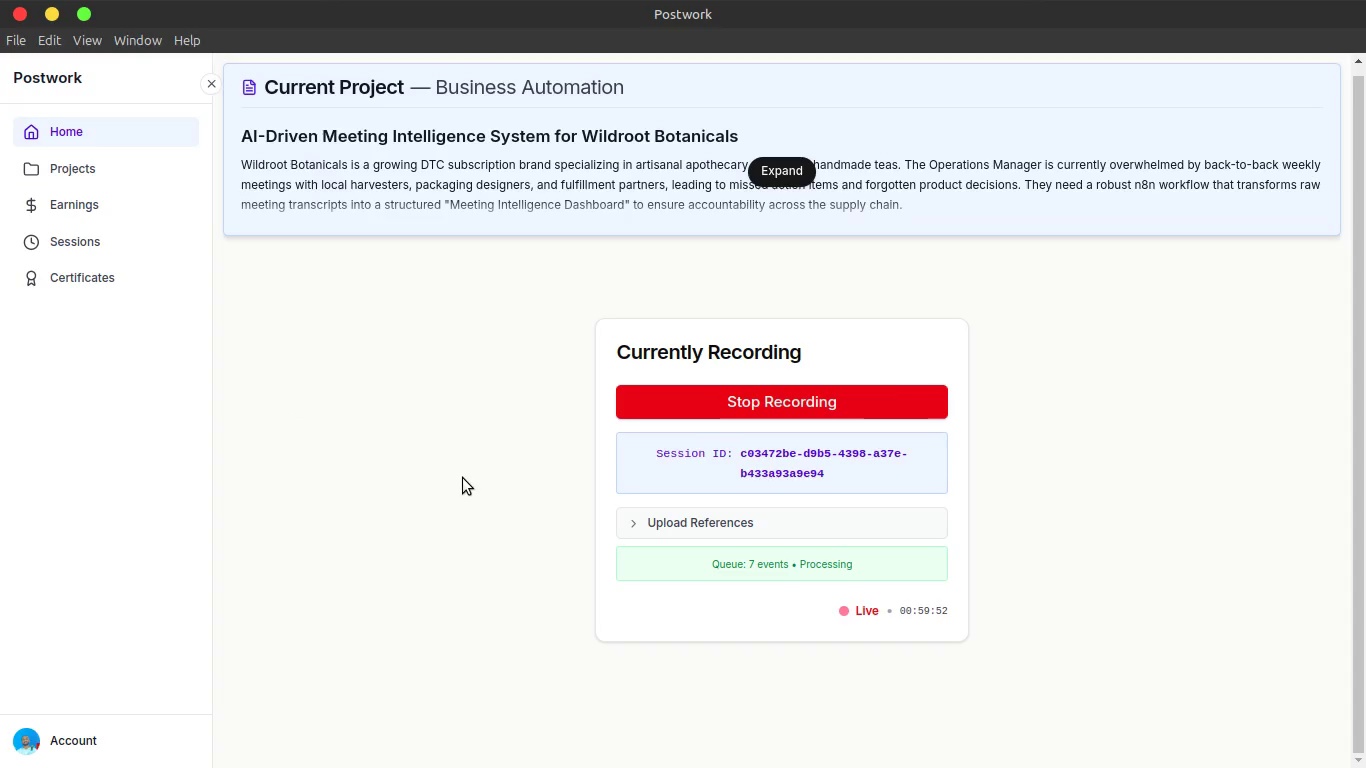 
key(Alt+Tab)
 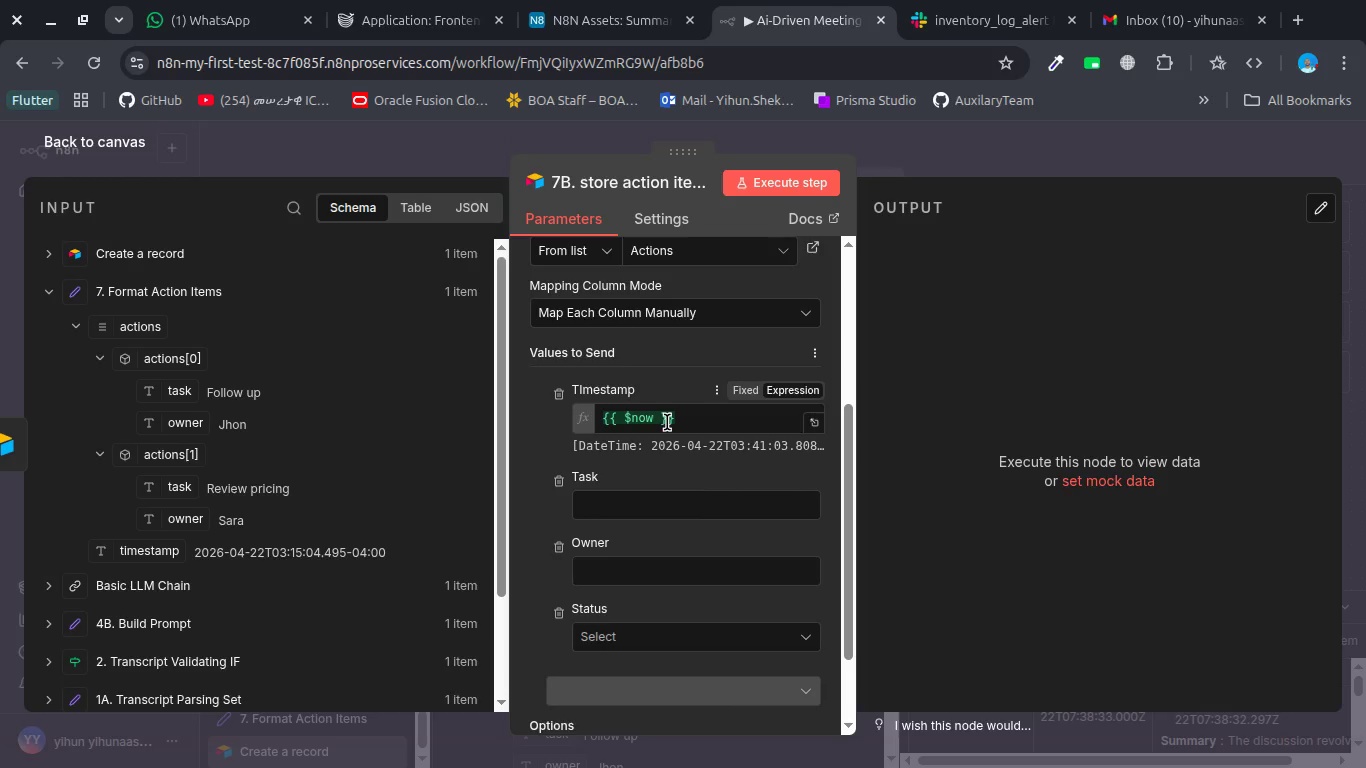 
wait(47.44)
 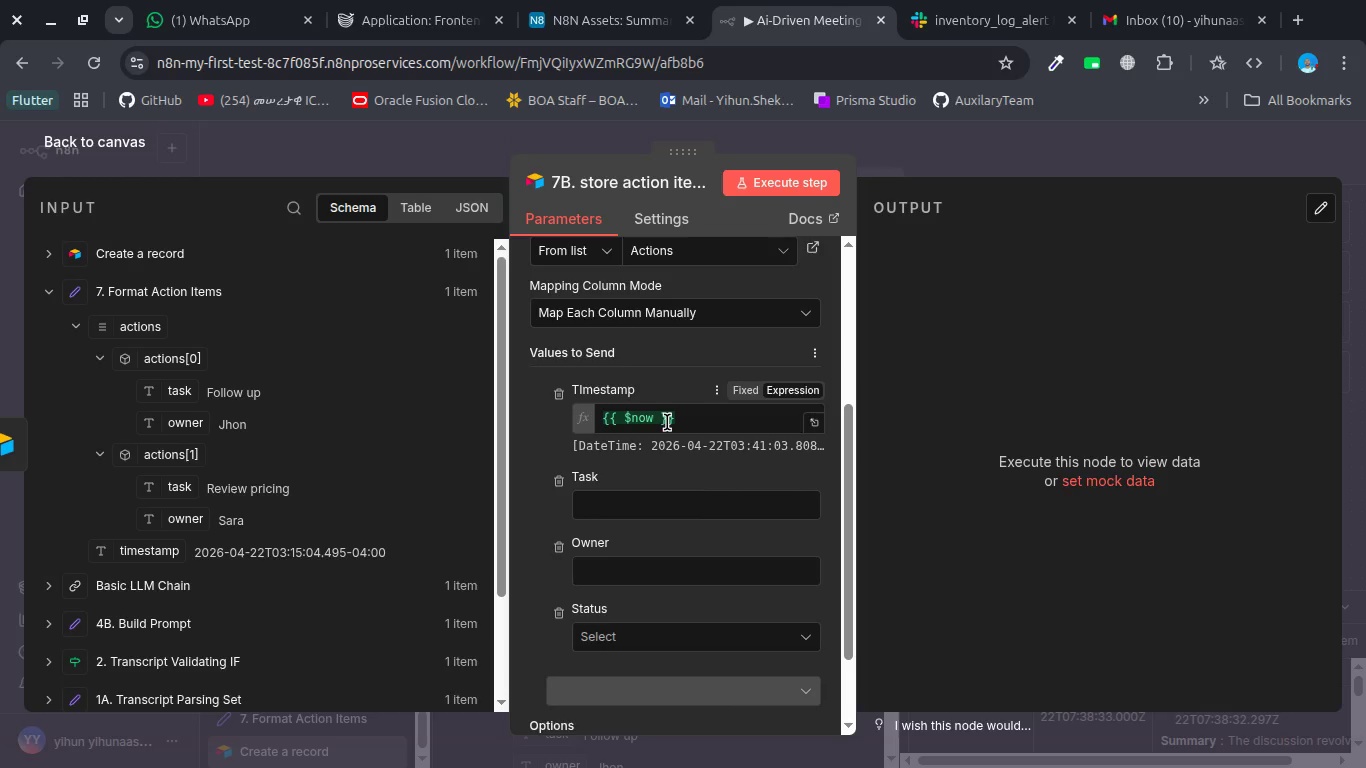 
key(Escape)
 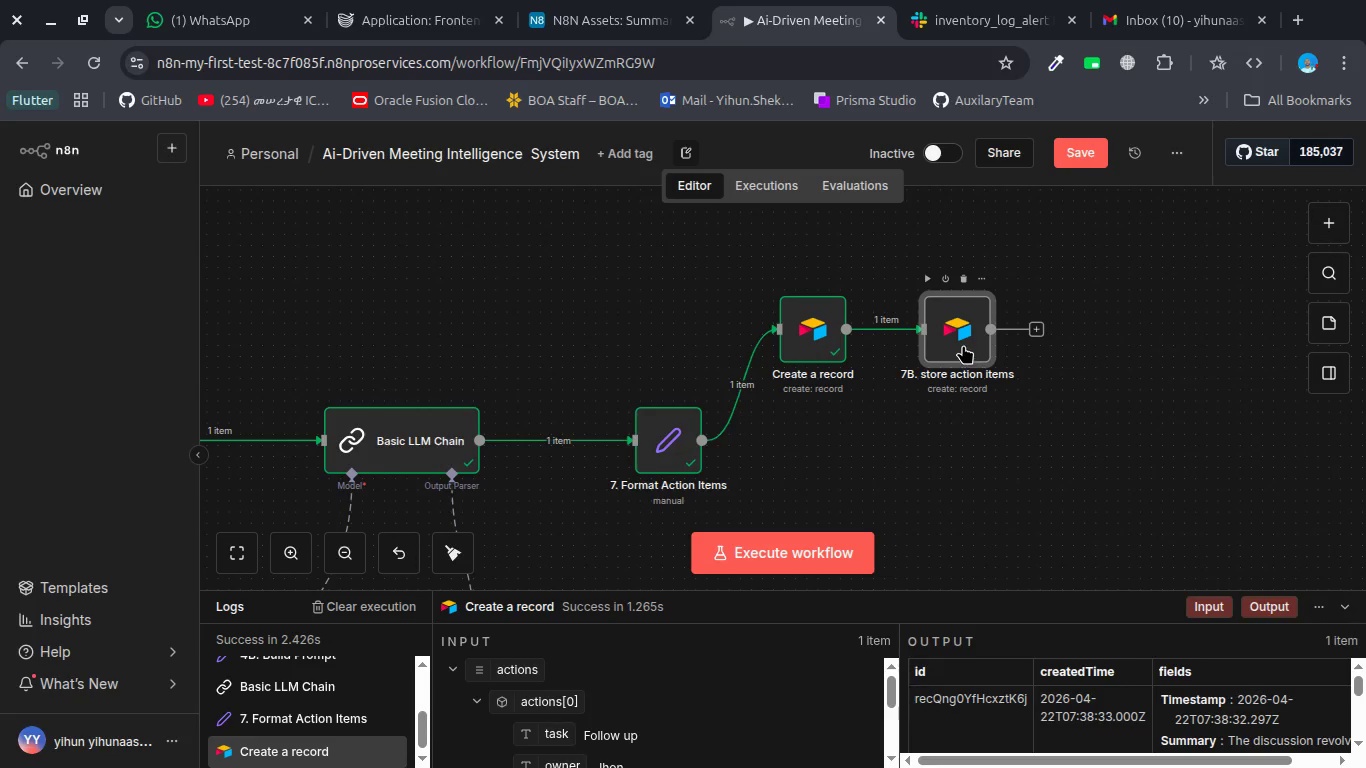 
left_click([909, 468])
 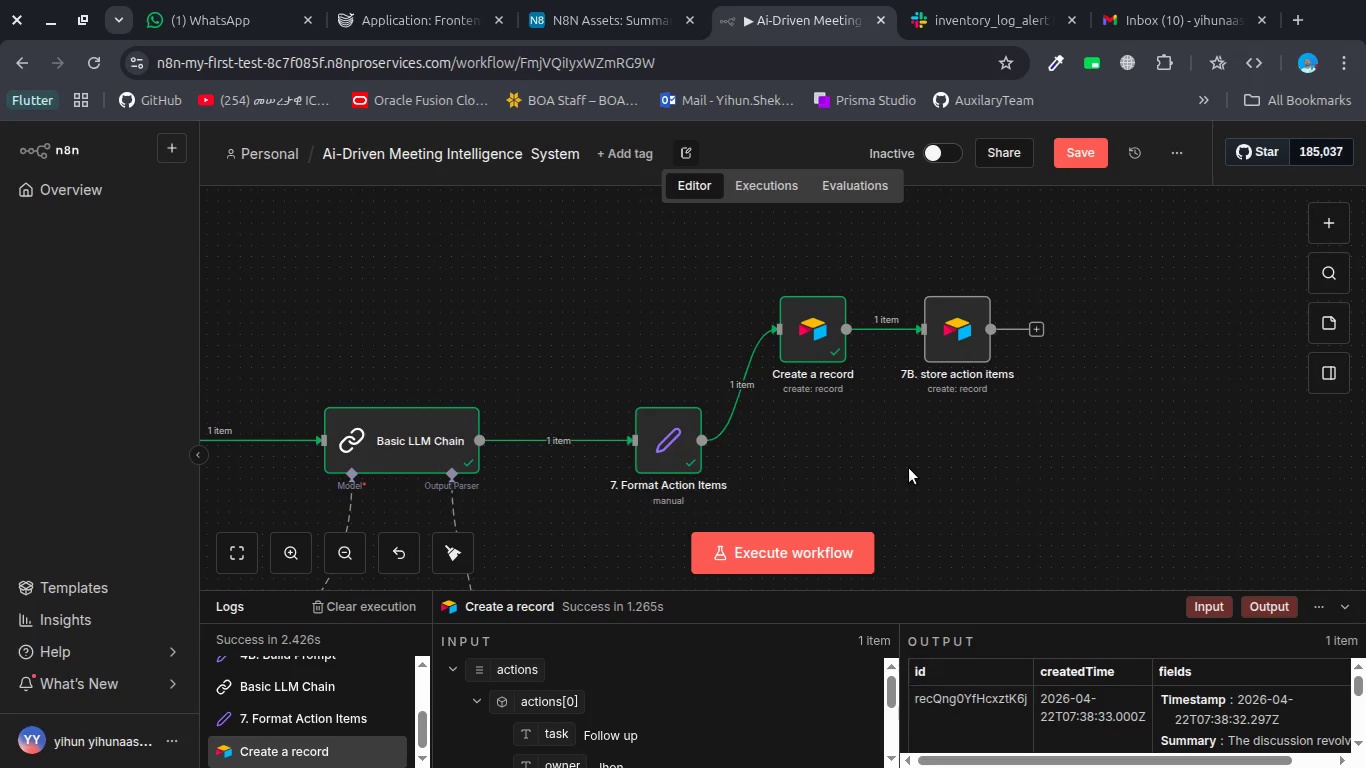 
key(Meta+MetaLeft)
 